 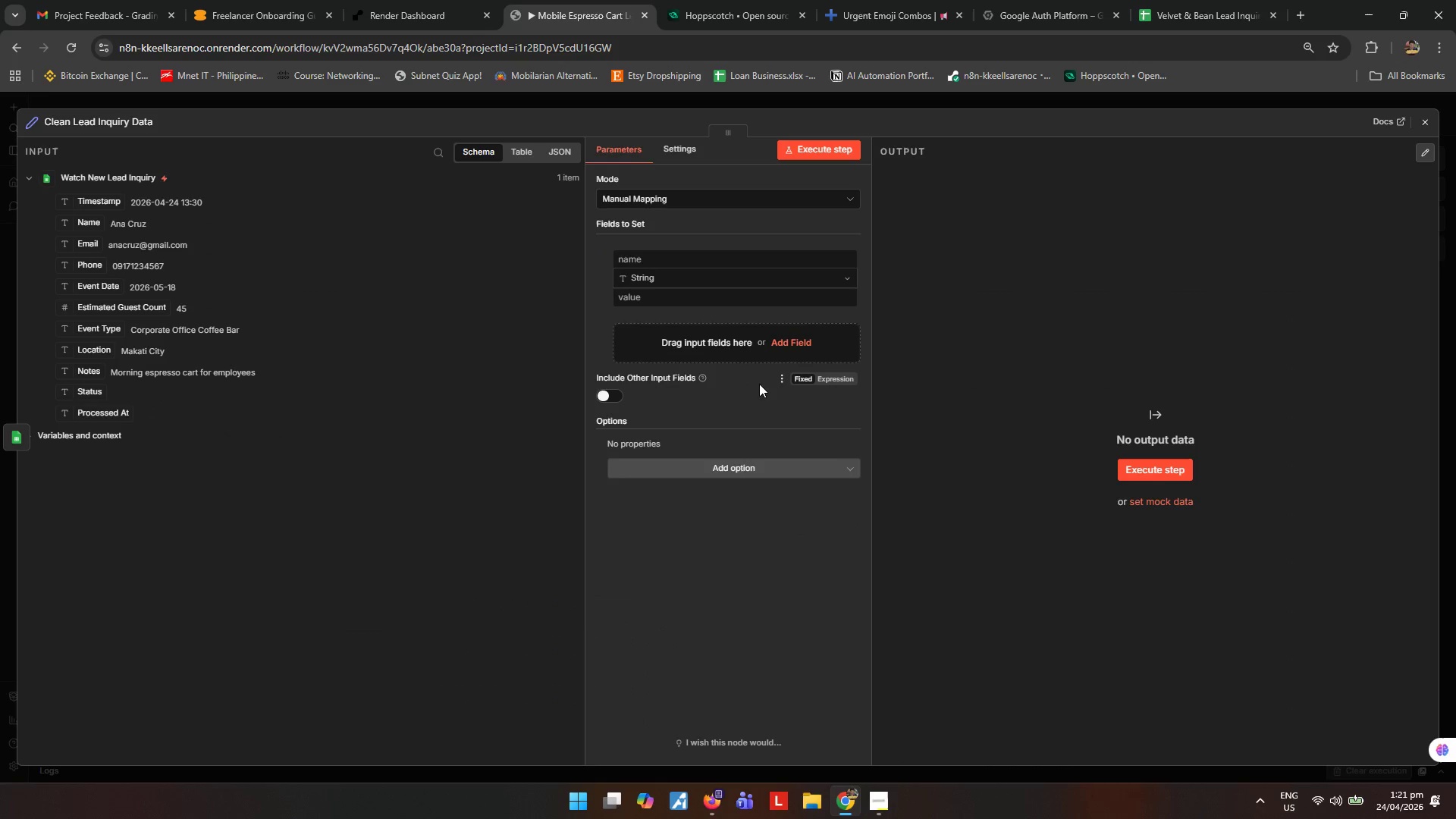 
left_click([800, 485])
 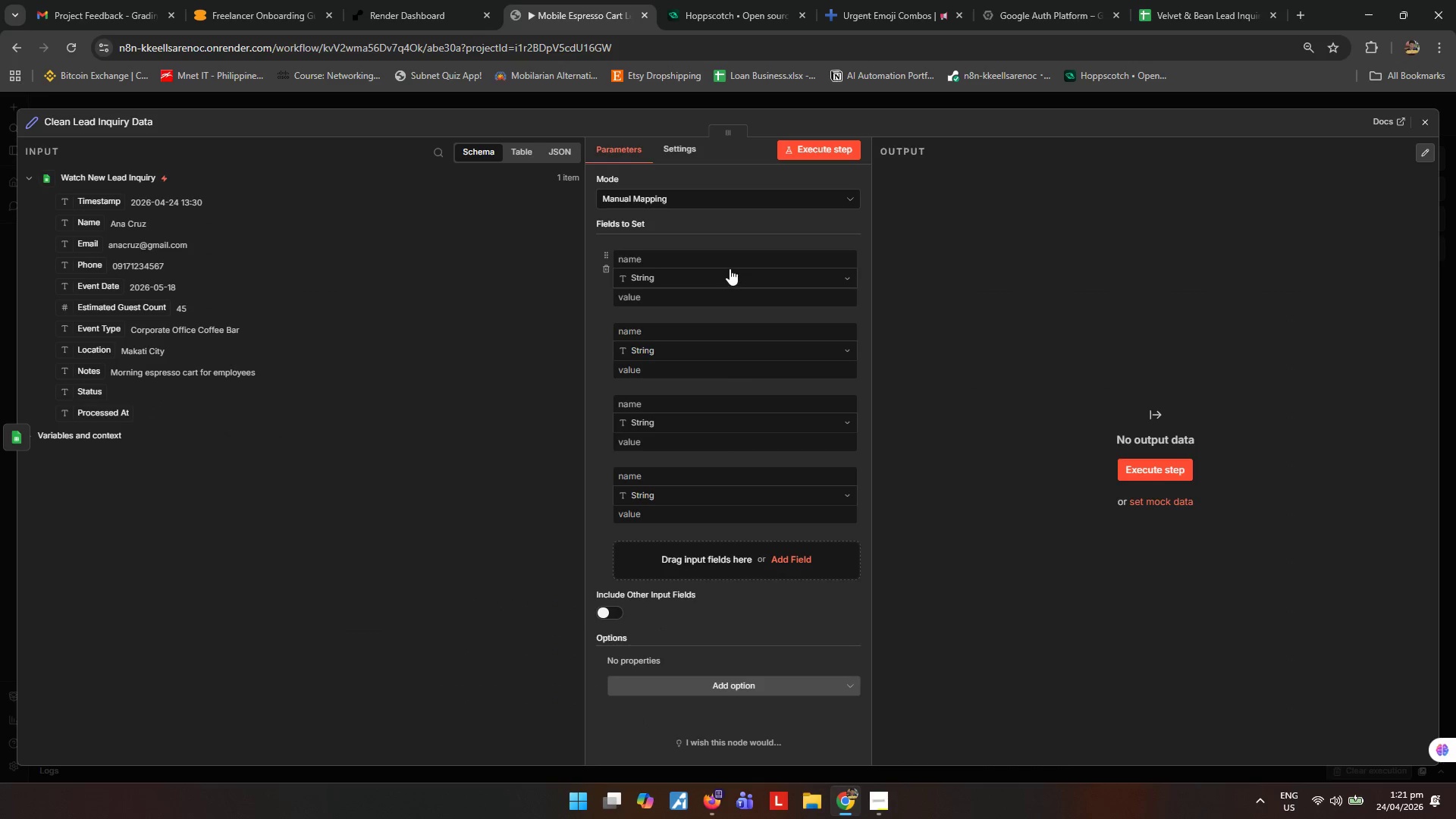 
left_click([740, 261])
 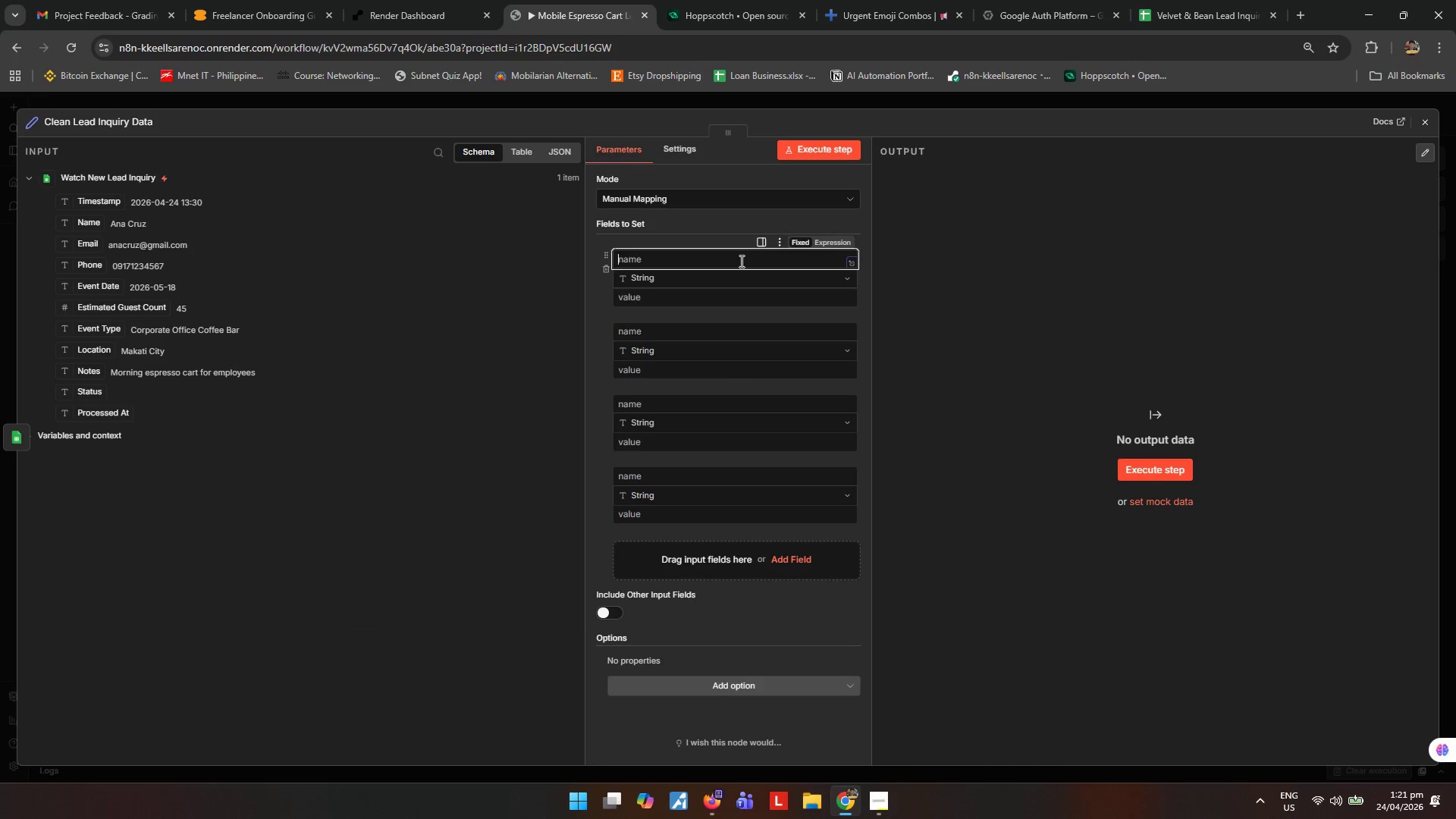 
type(Lead Nm)
key(Backspace)
type(ame)
 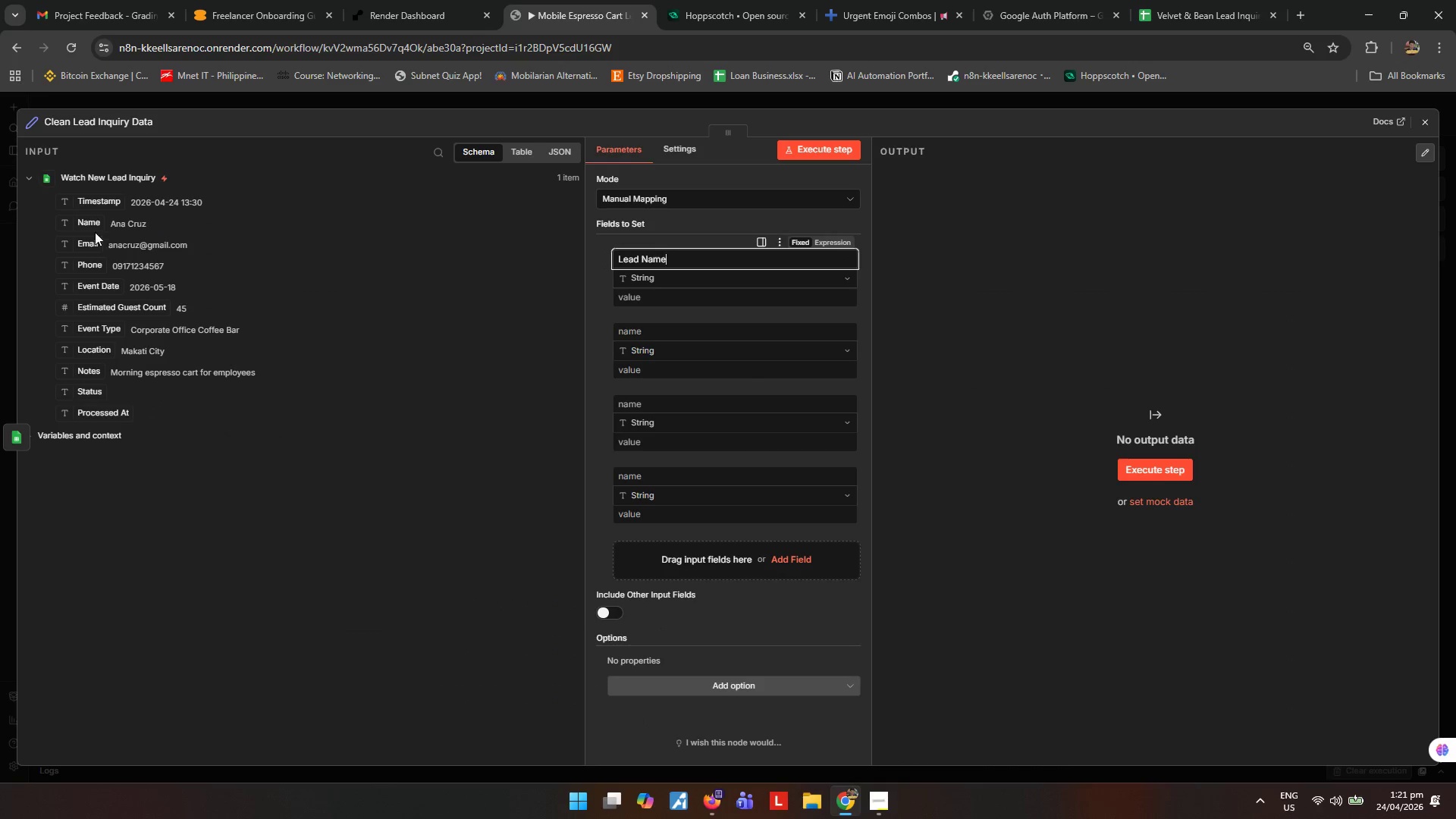 
left_click_drag(start_coordinate=[83, 230], to_coordinate=[679, 302])
 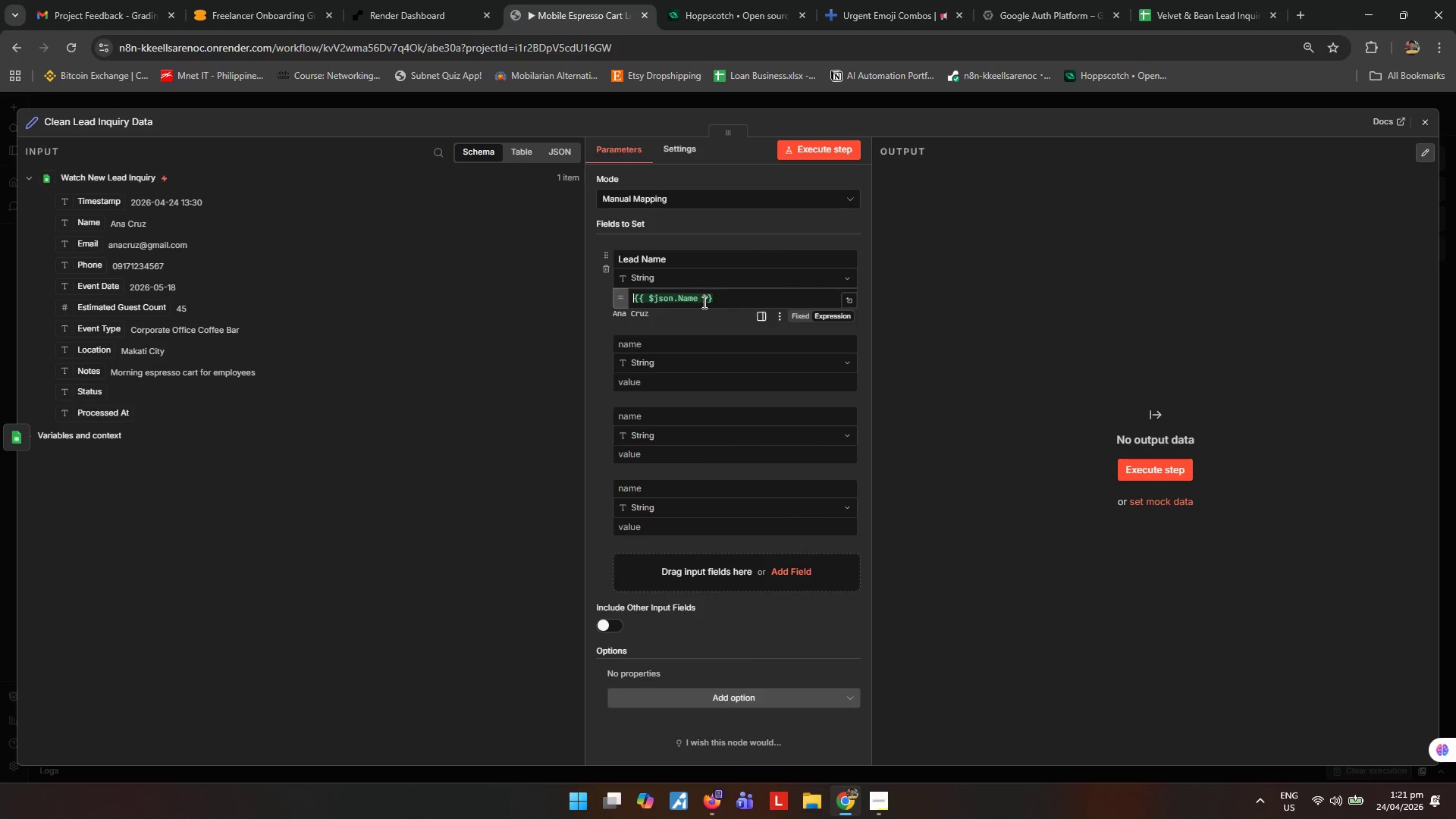 
left_click([700, 300])
 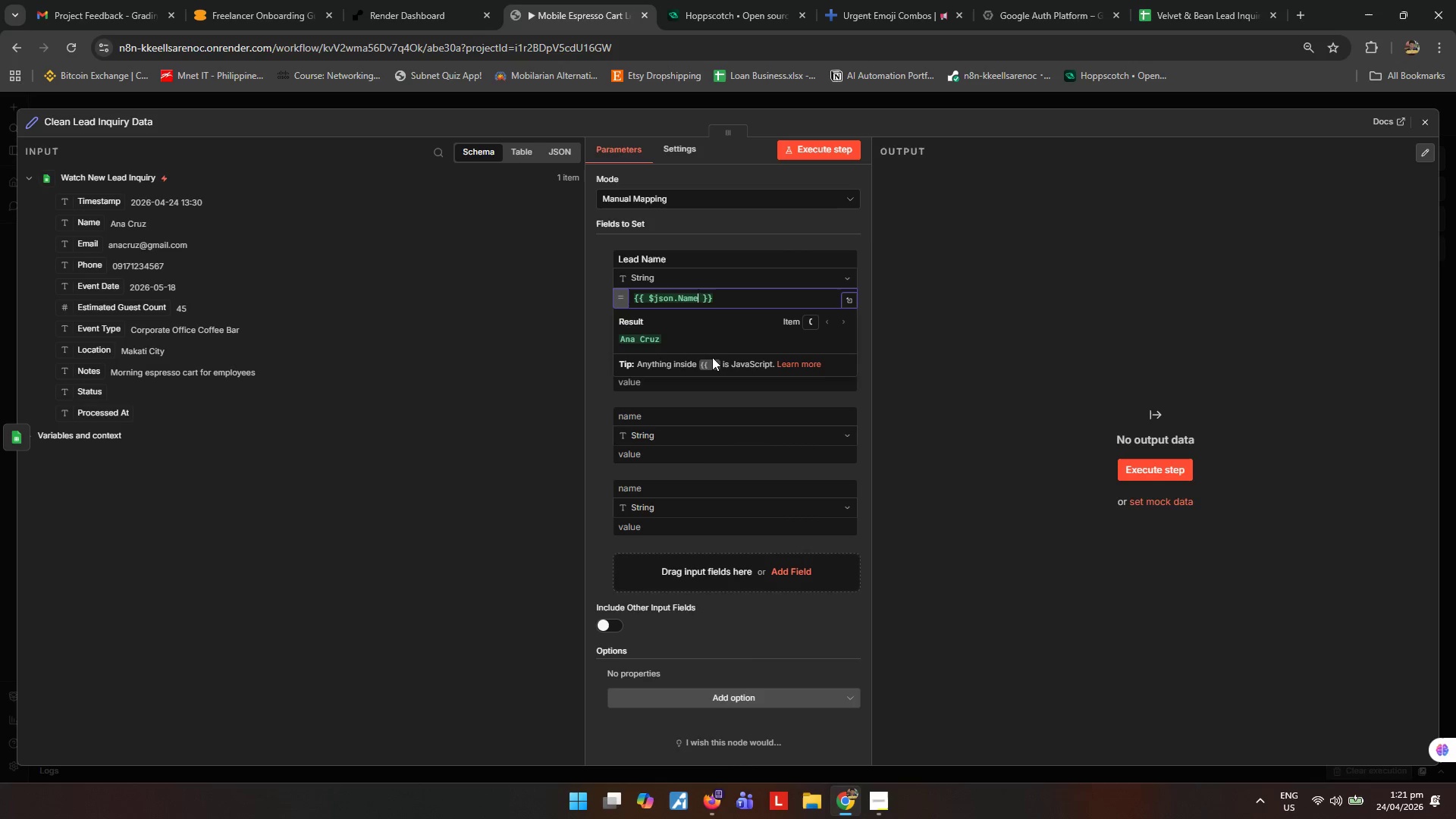 
type(.trim()
 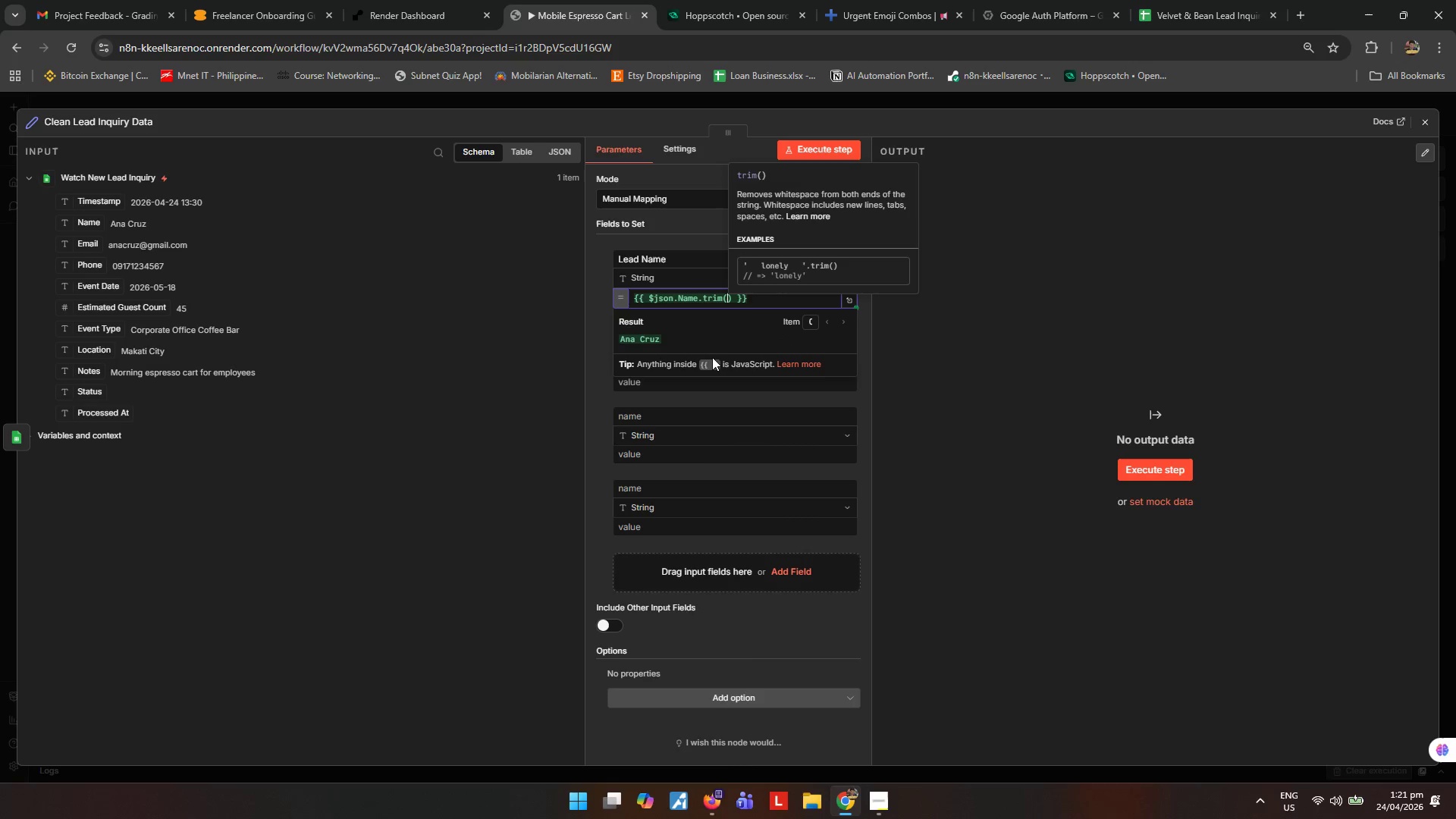 
key(ArrowRight)
 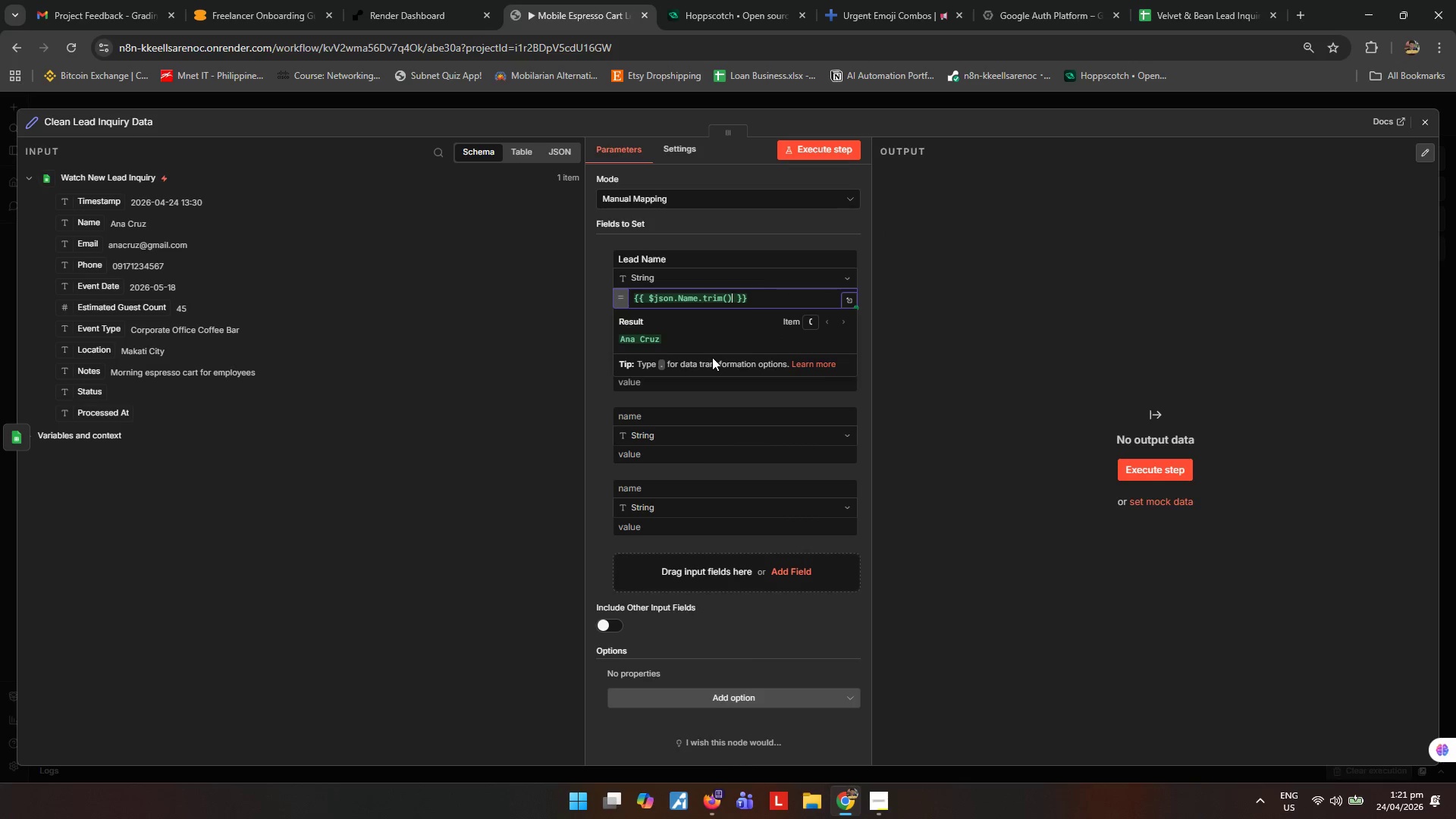 
type(.split(' )
 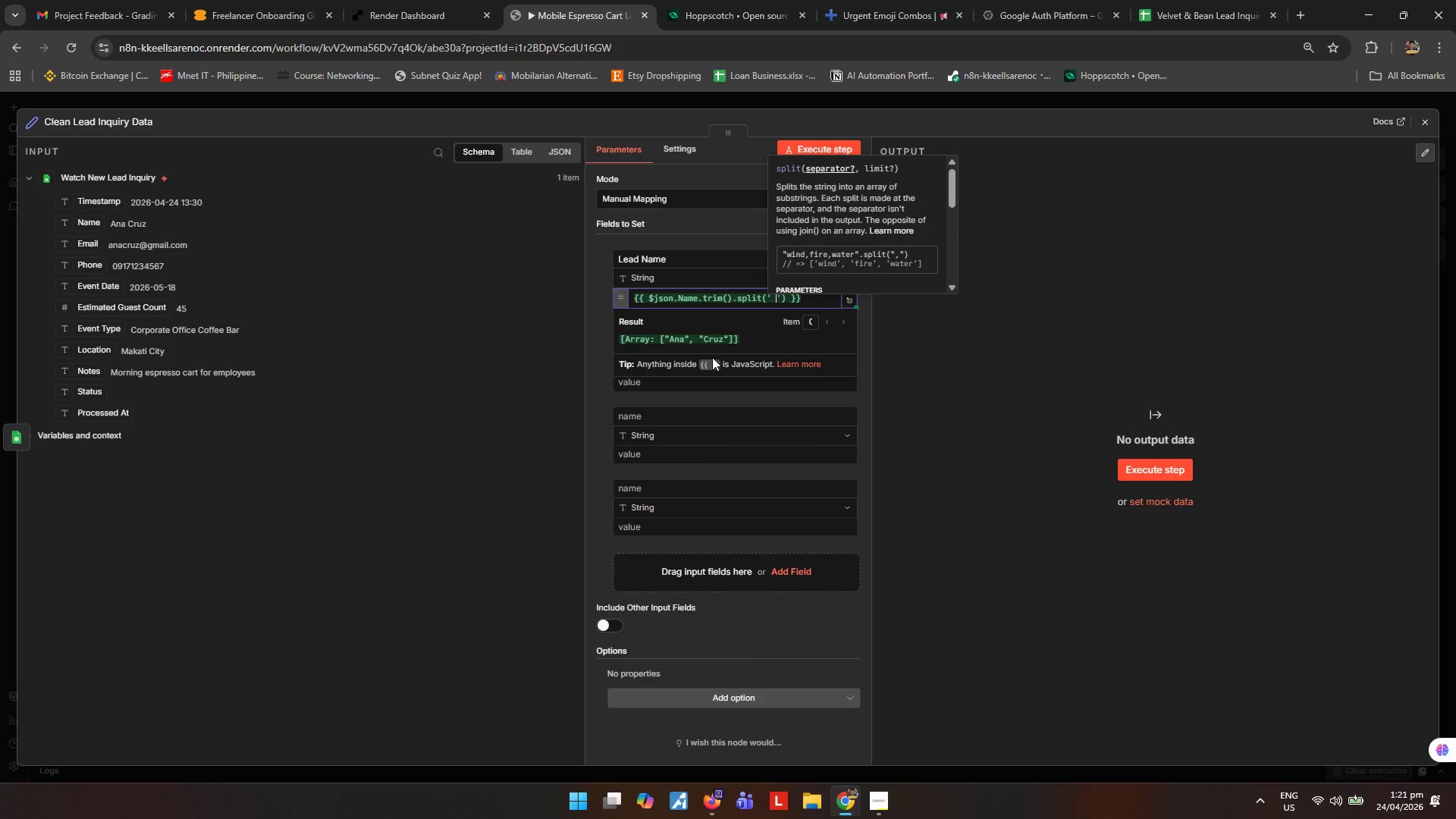 
key(ArrowRight)
 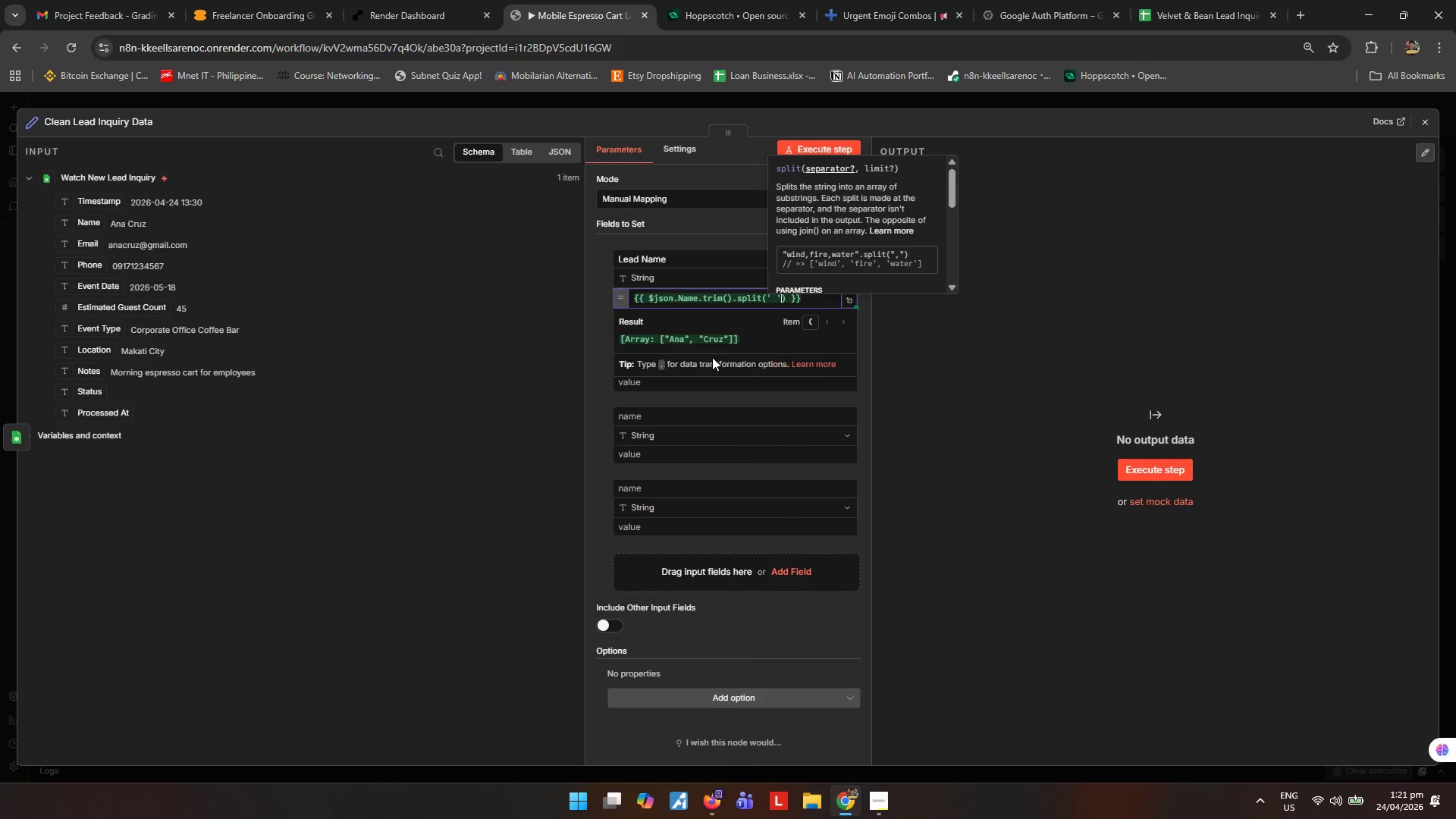 
key(ArrowRight)
 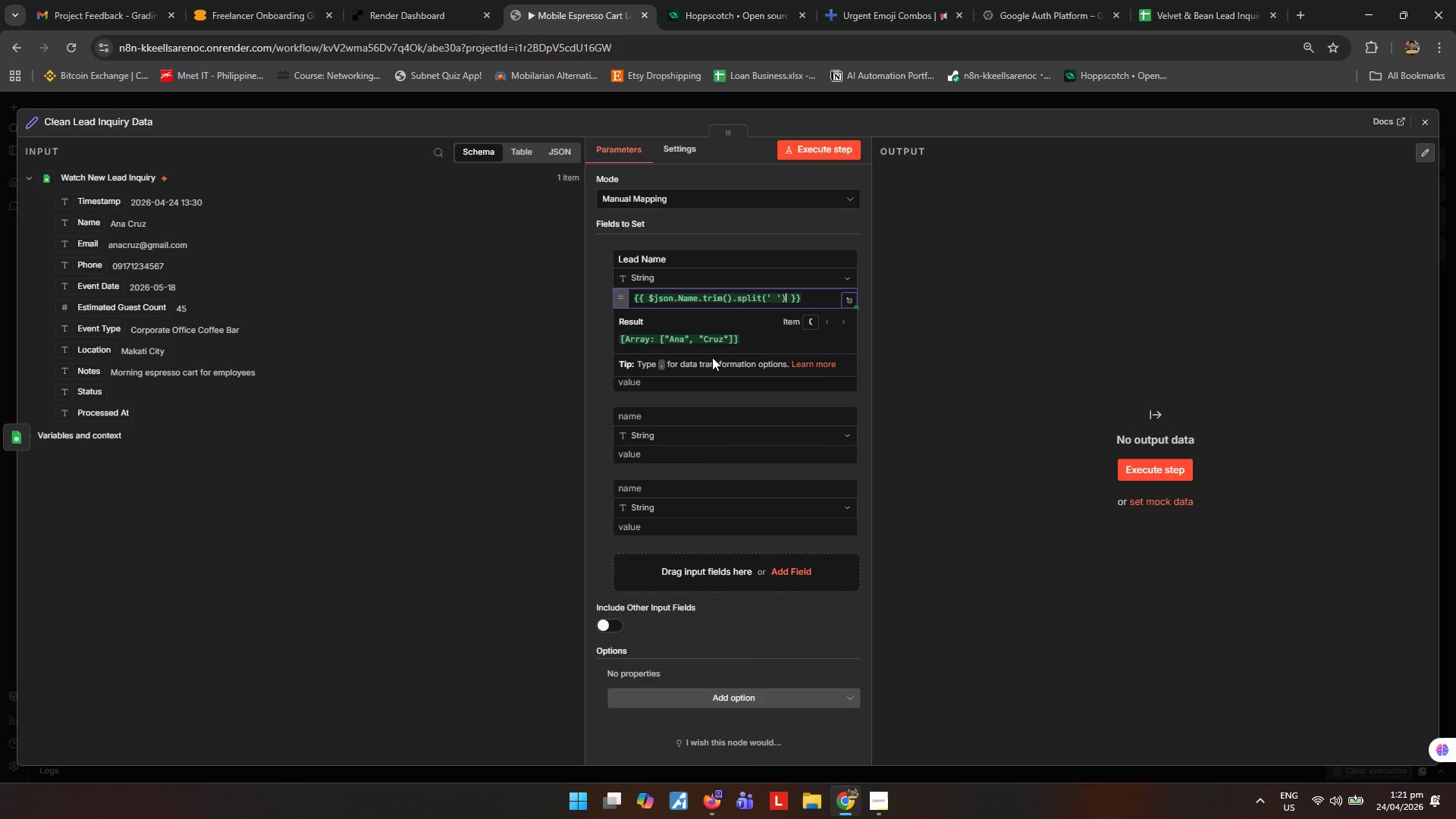 
type(.filter(word=>word)
 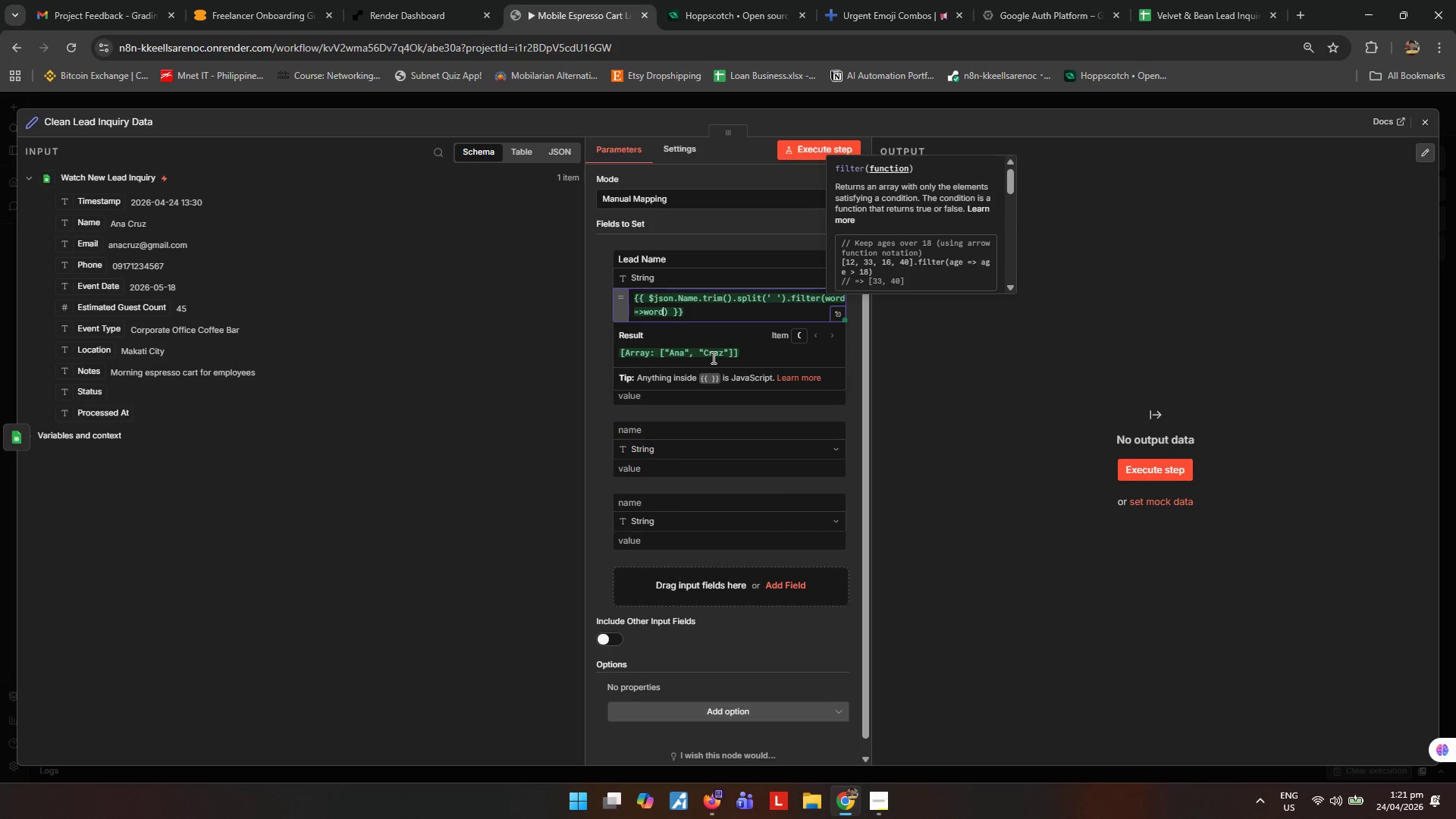 
key(ArrowRight)
 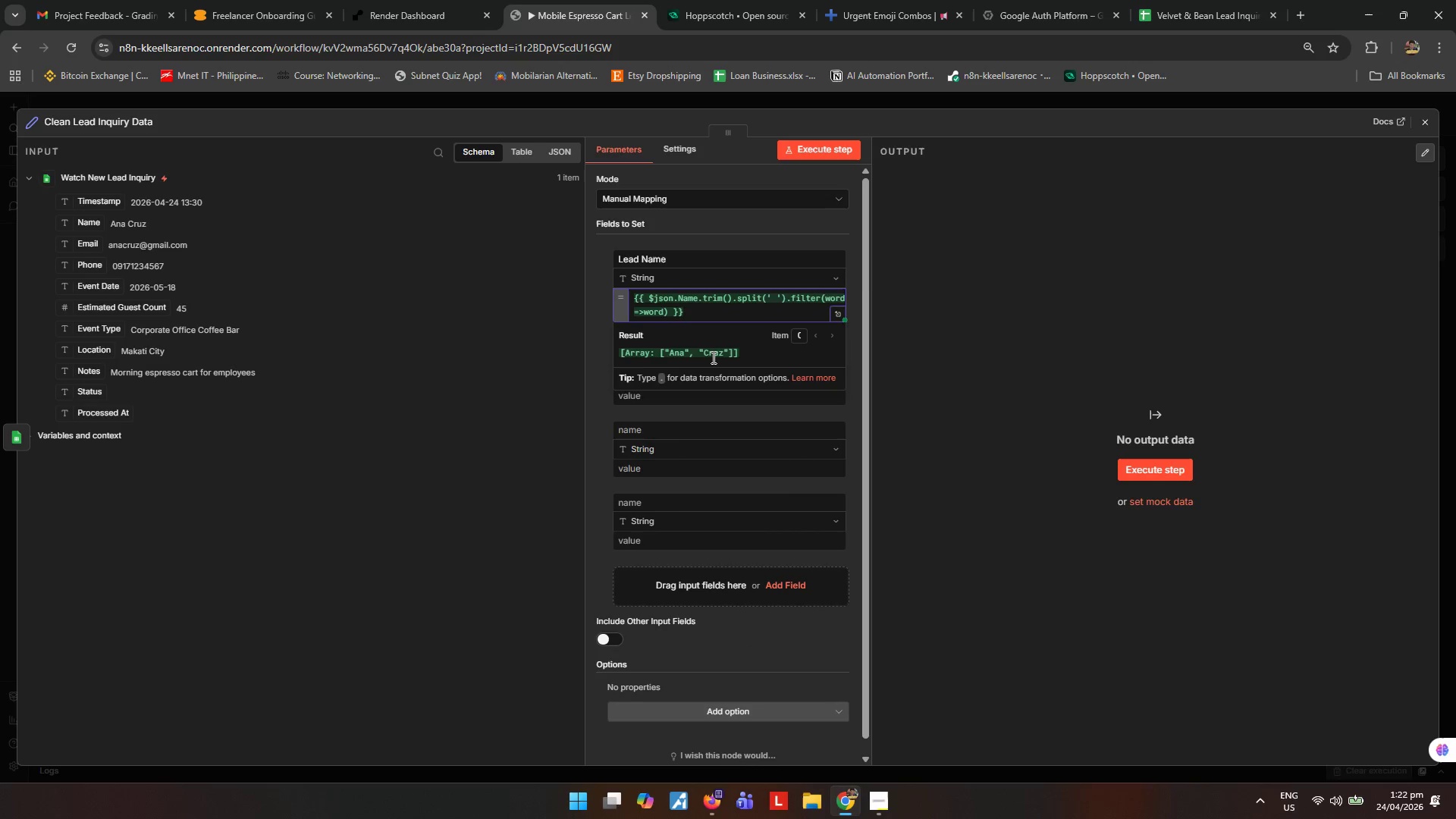 
type(.map(word=)
key(Backspace)
type( = word.charAt(0)
 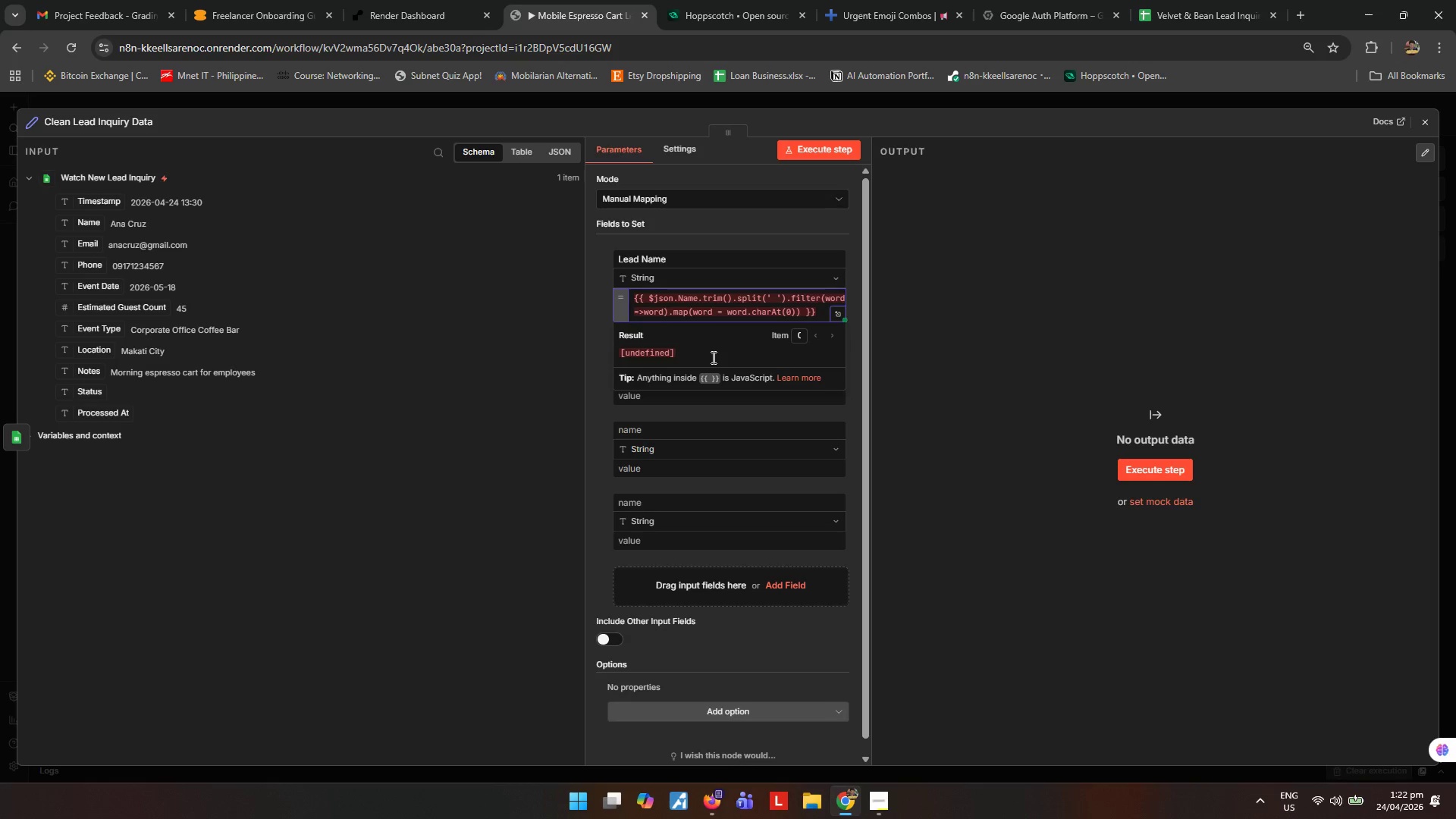 
key(ArrowRight)
 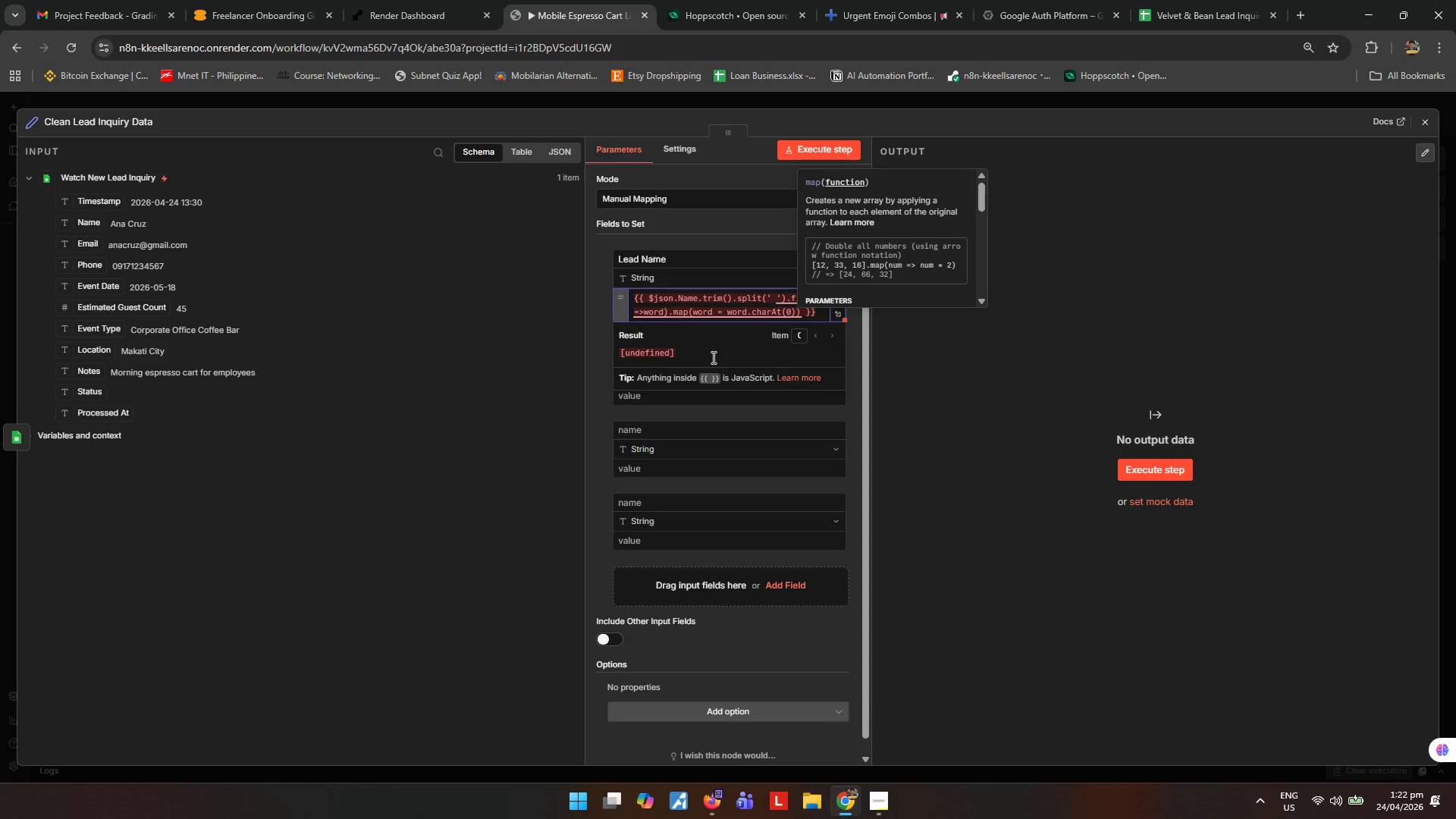 
wait(6.66)
 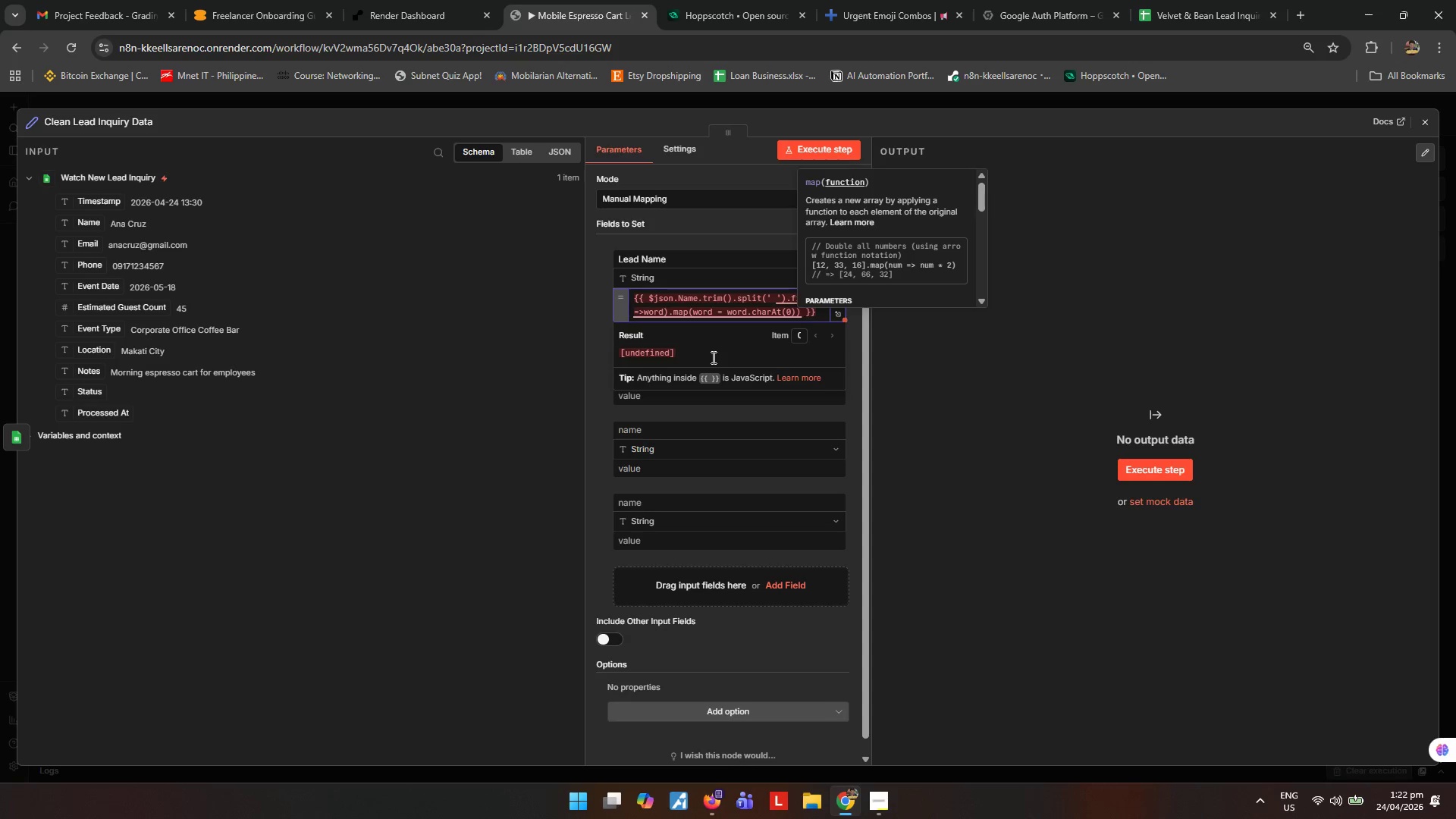 
type(.To)
key(Backspace)
key(Backspace)
type(toUpperCase()
 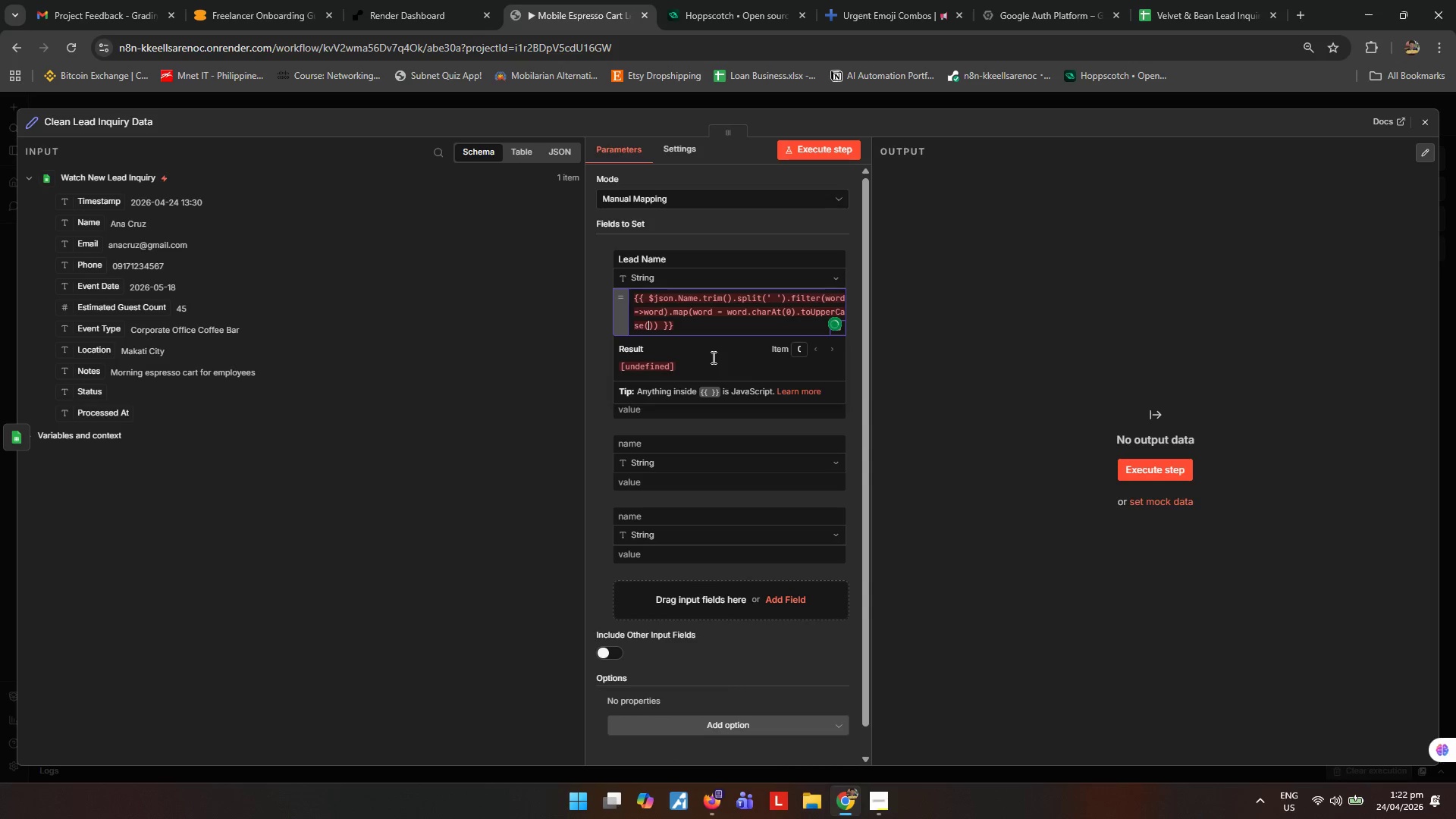 
key(ArrowRight)
 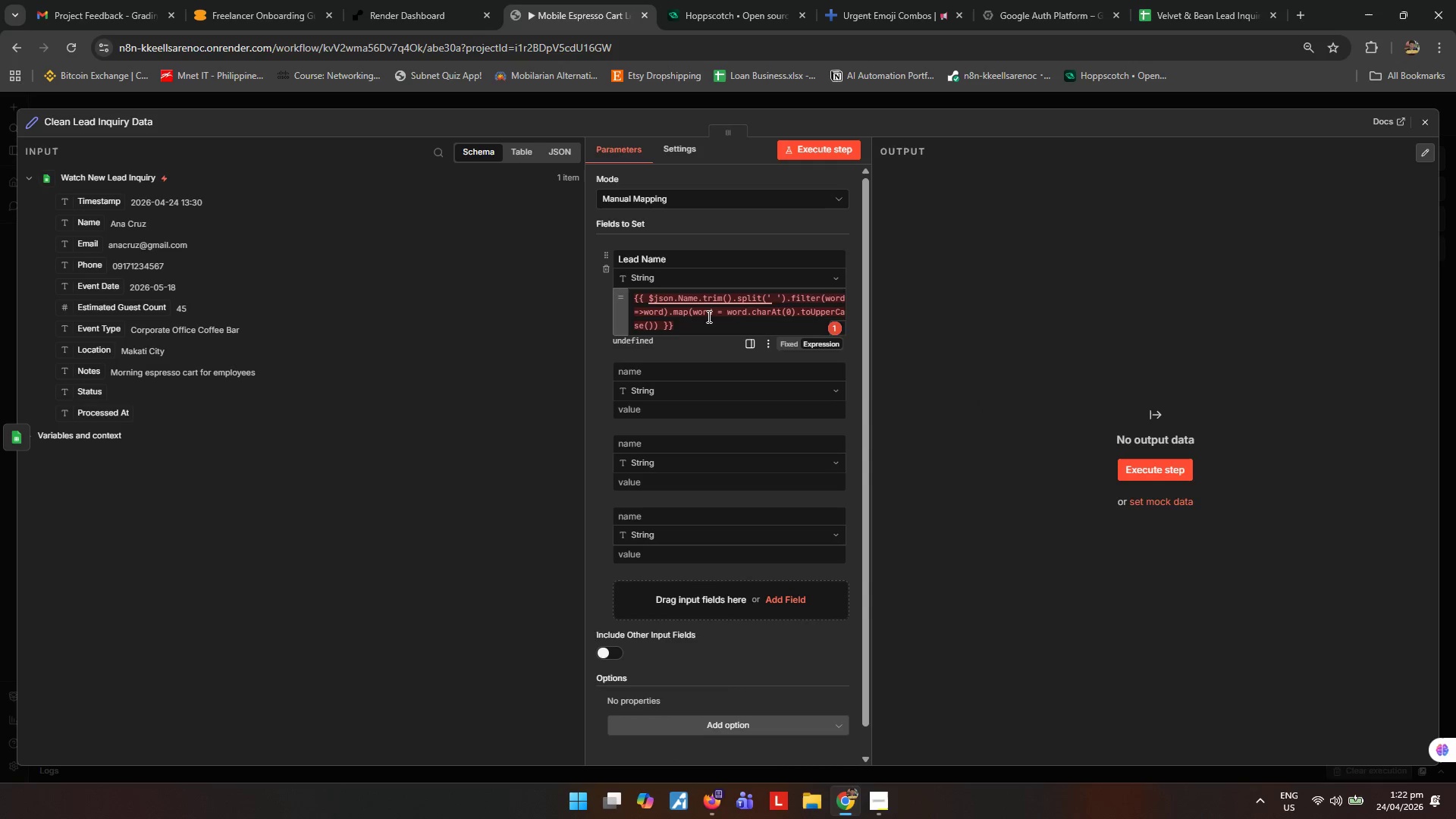 
mouse_move([836, 293])
 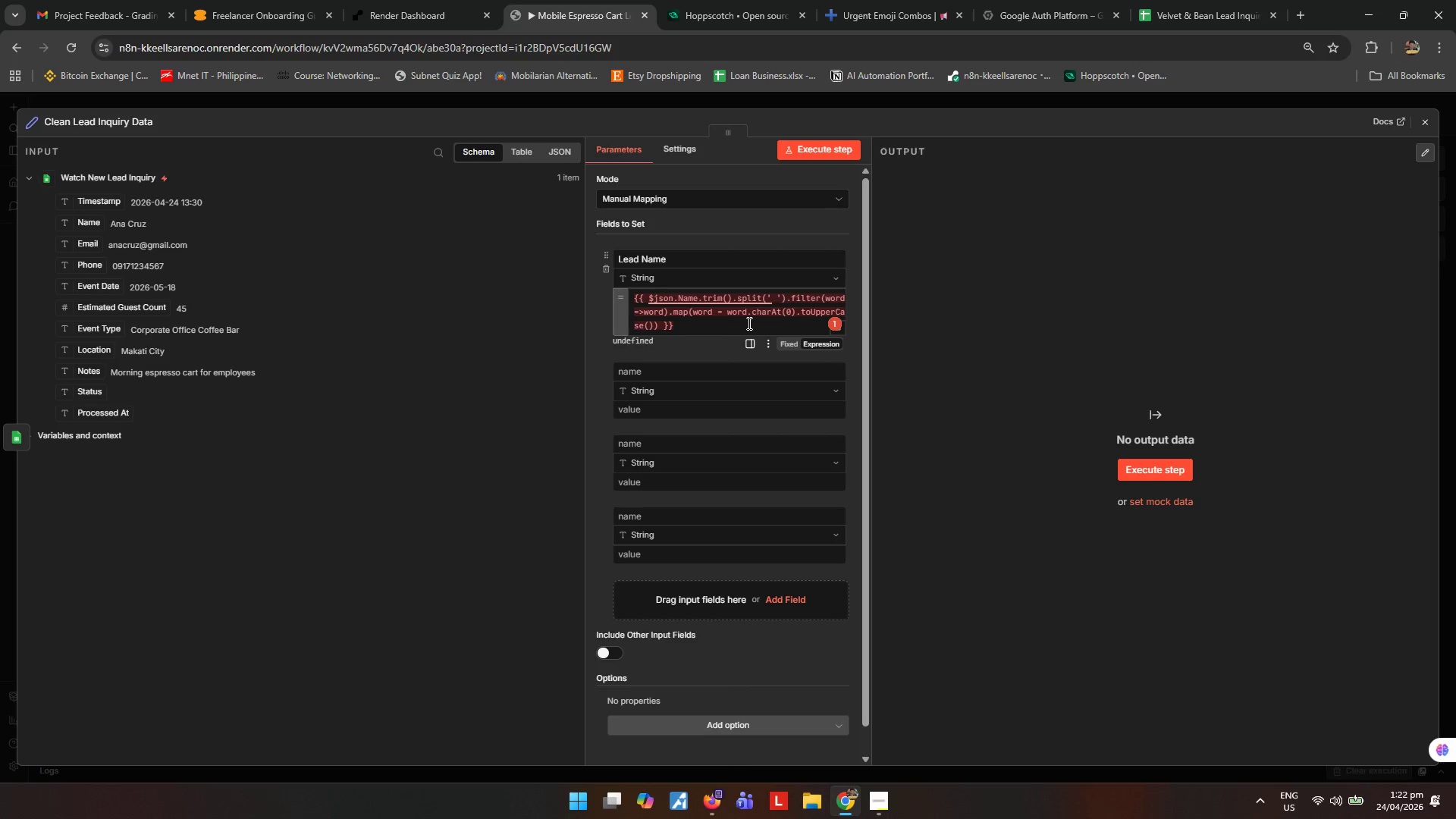 
wait(10.53)
 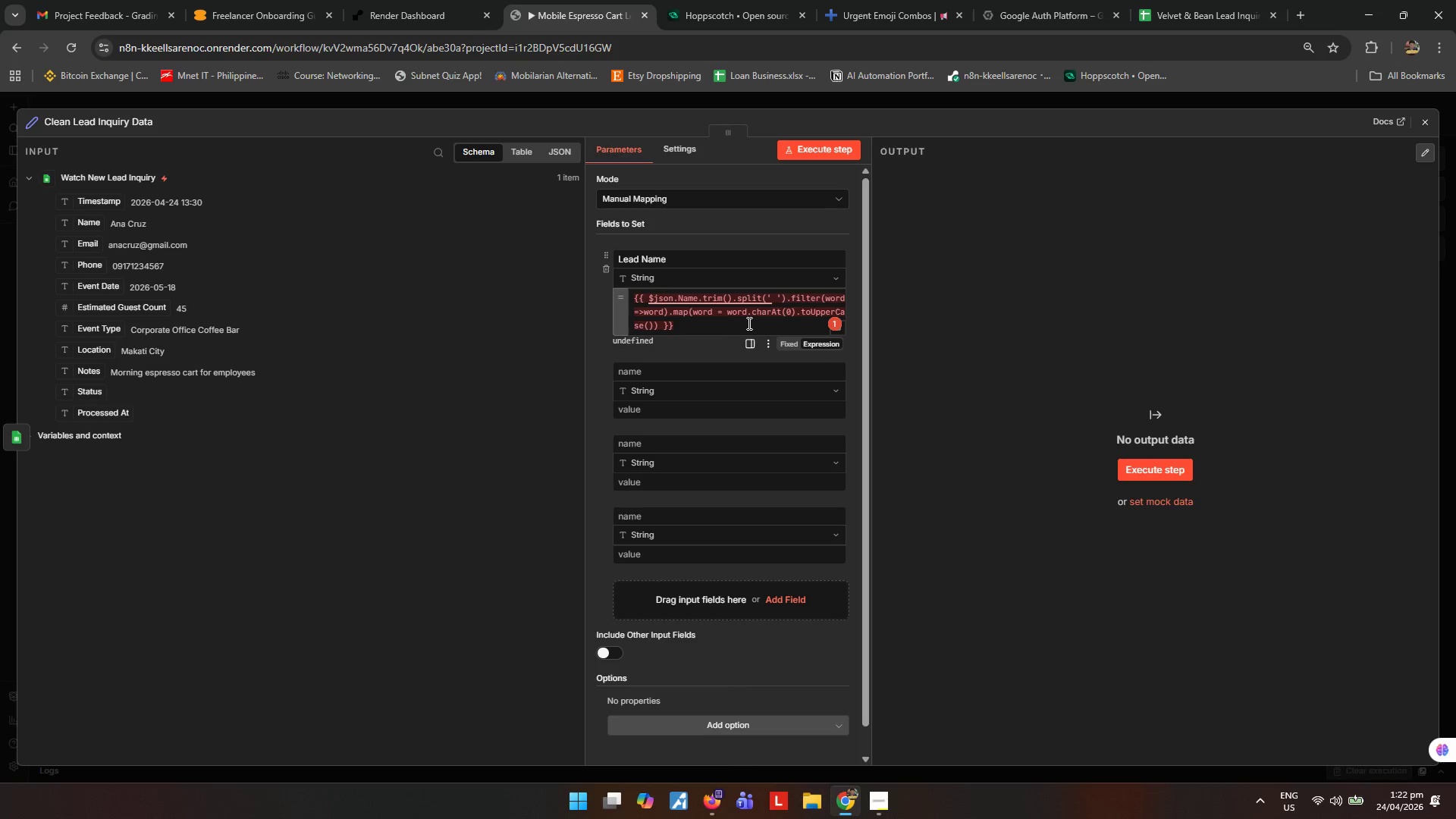 
left_click([661, 324])
 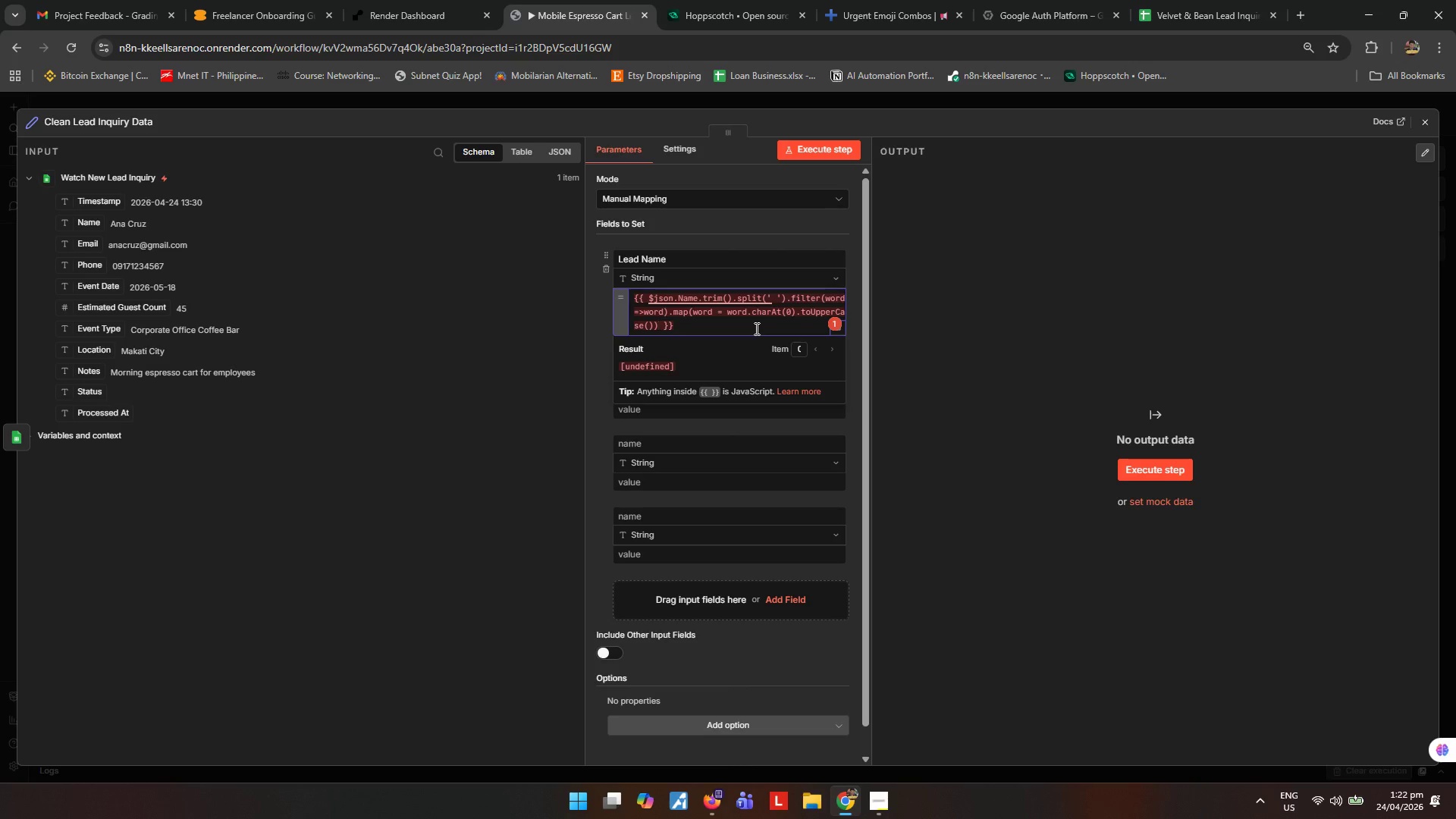 
key(ArrowLeft)
 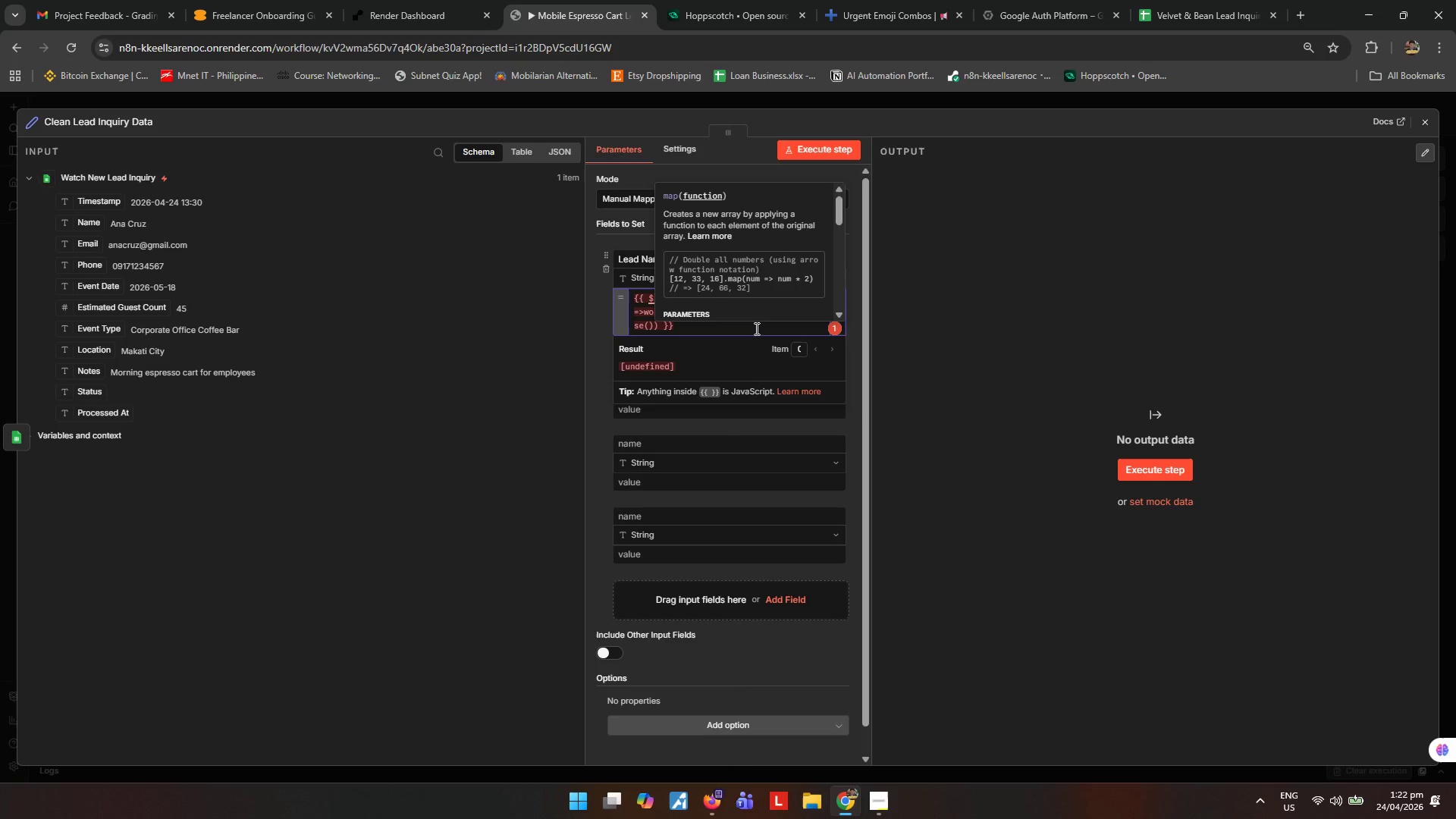 
type( = word.slice(1)
 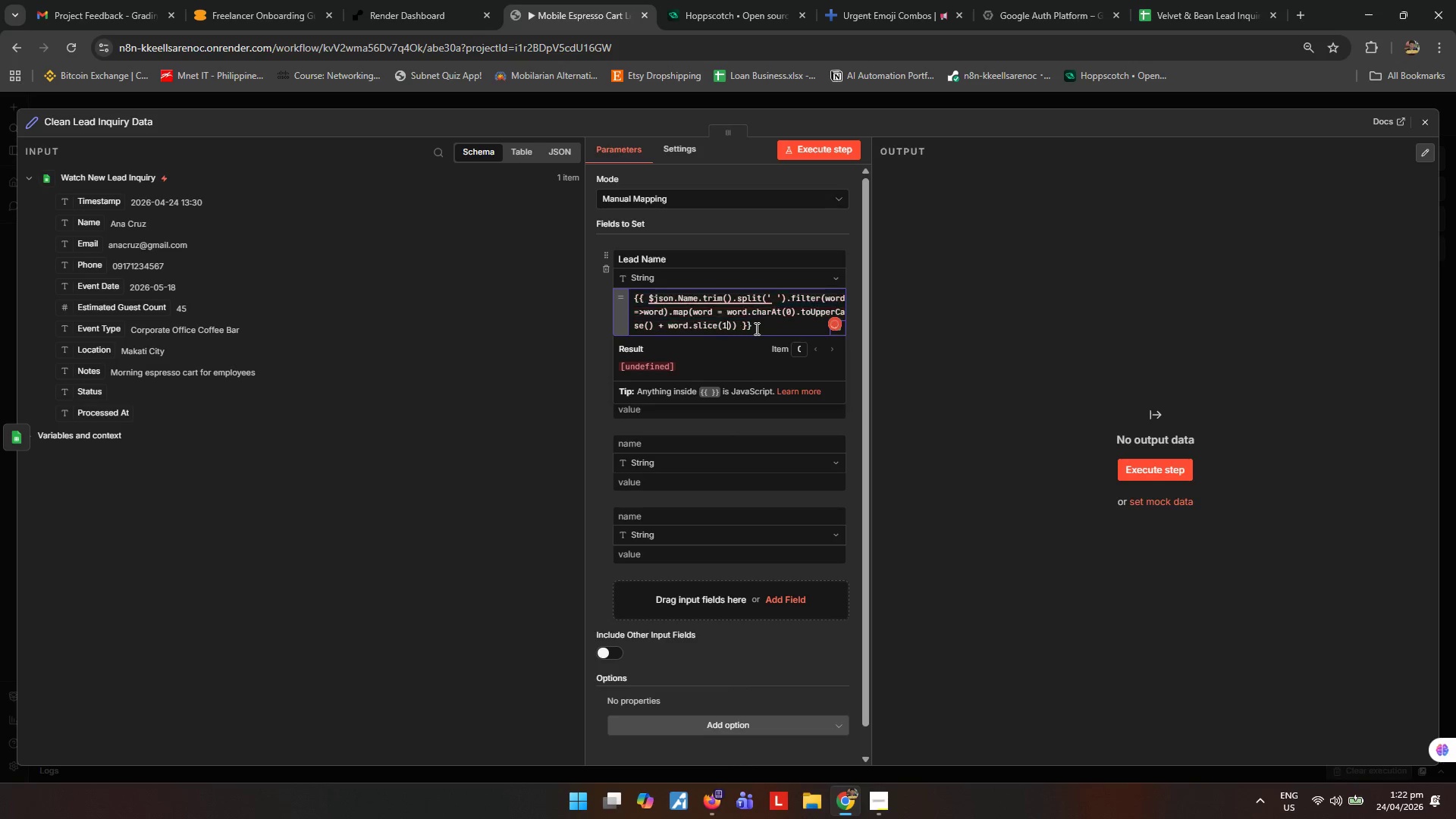 
key(ArrowRight)
 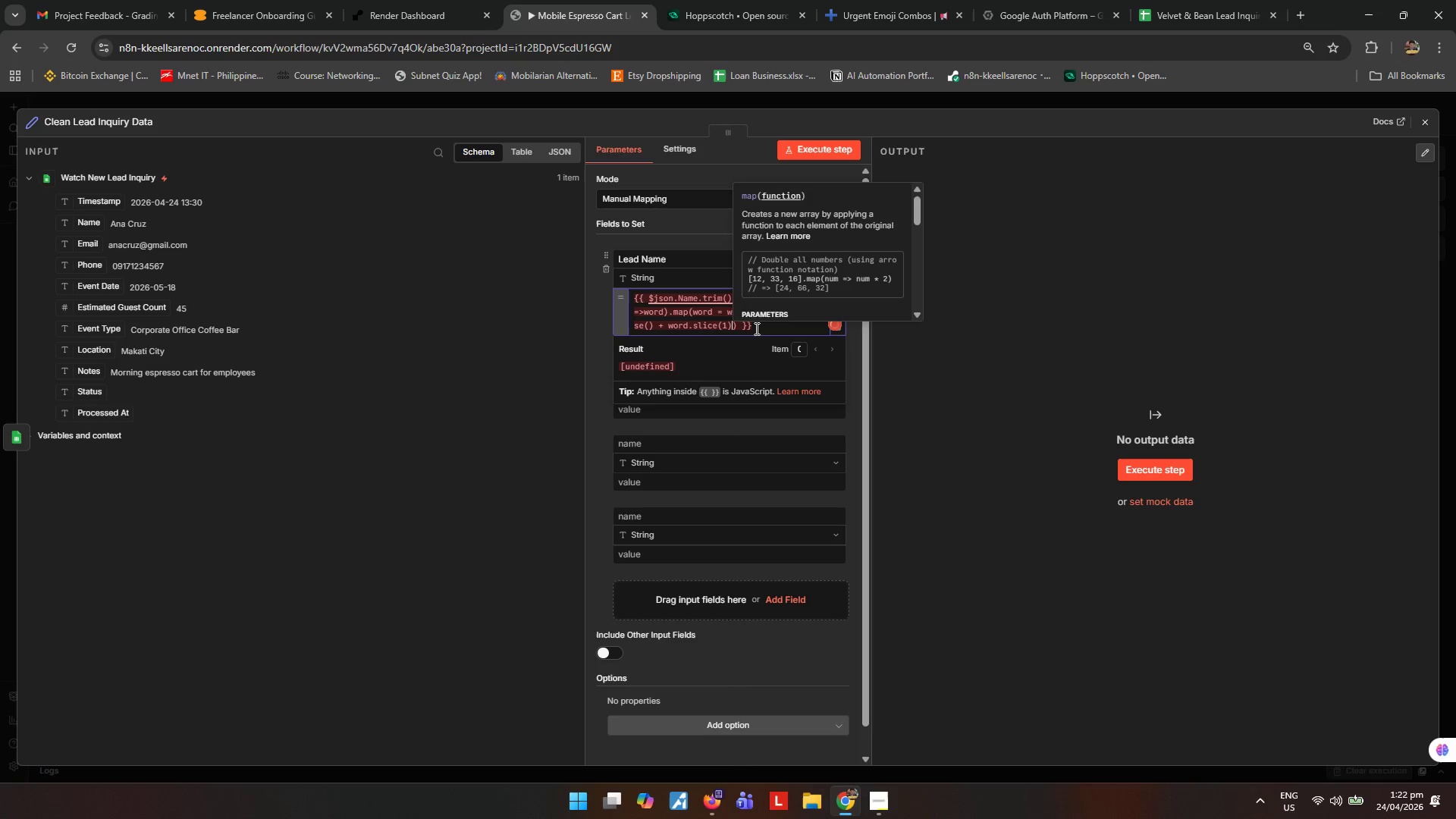 
type(.toLowerCase()
 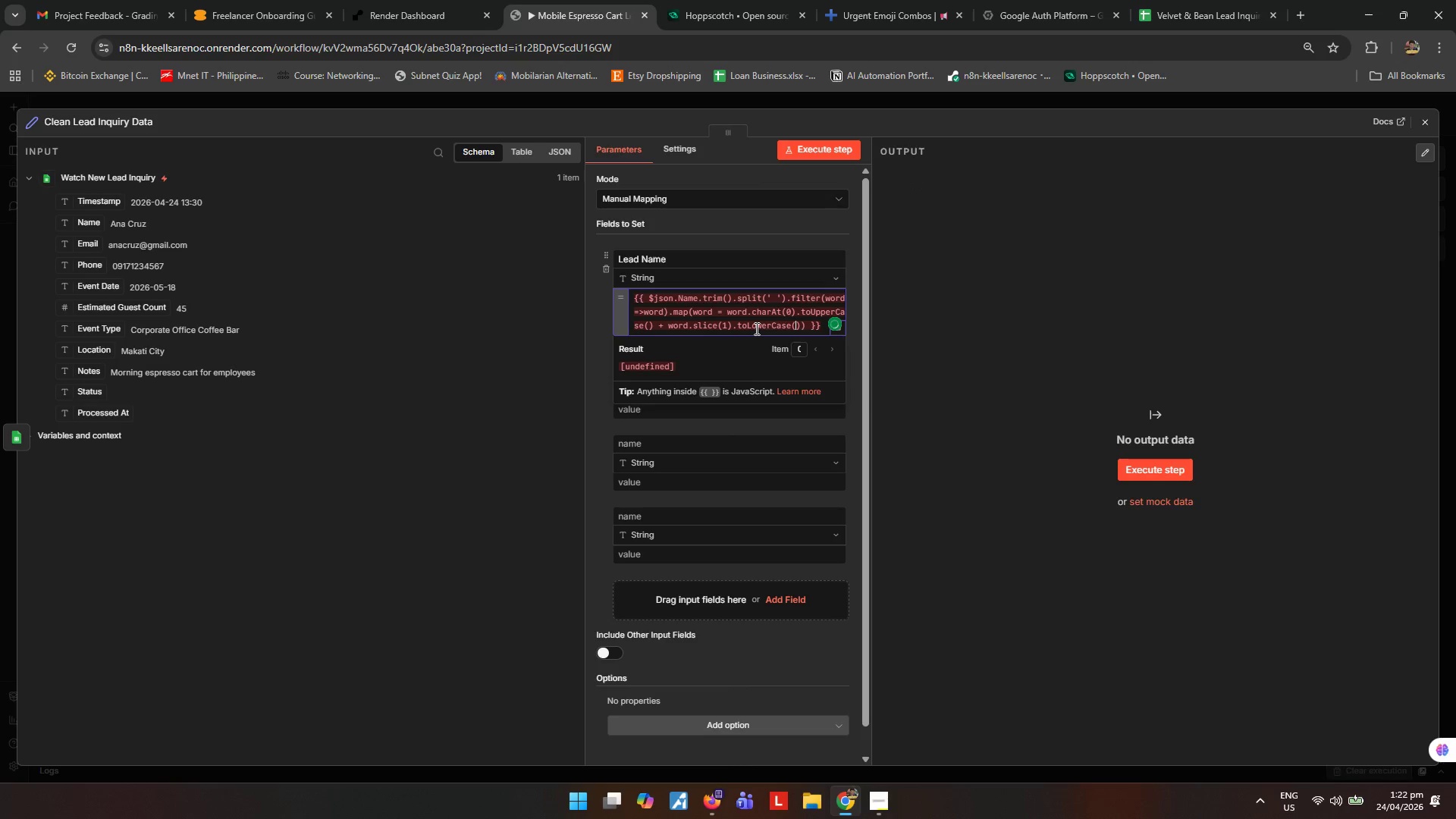 
key(ArrowRight)
 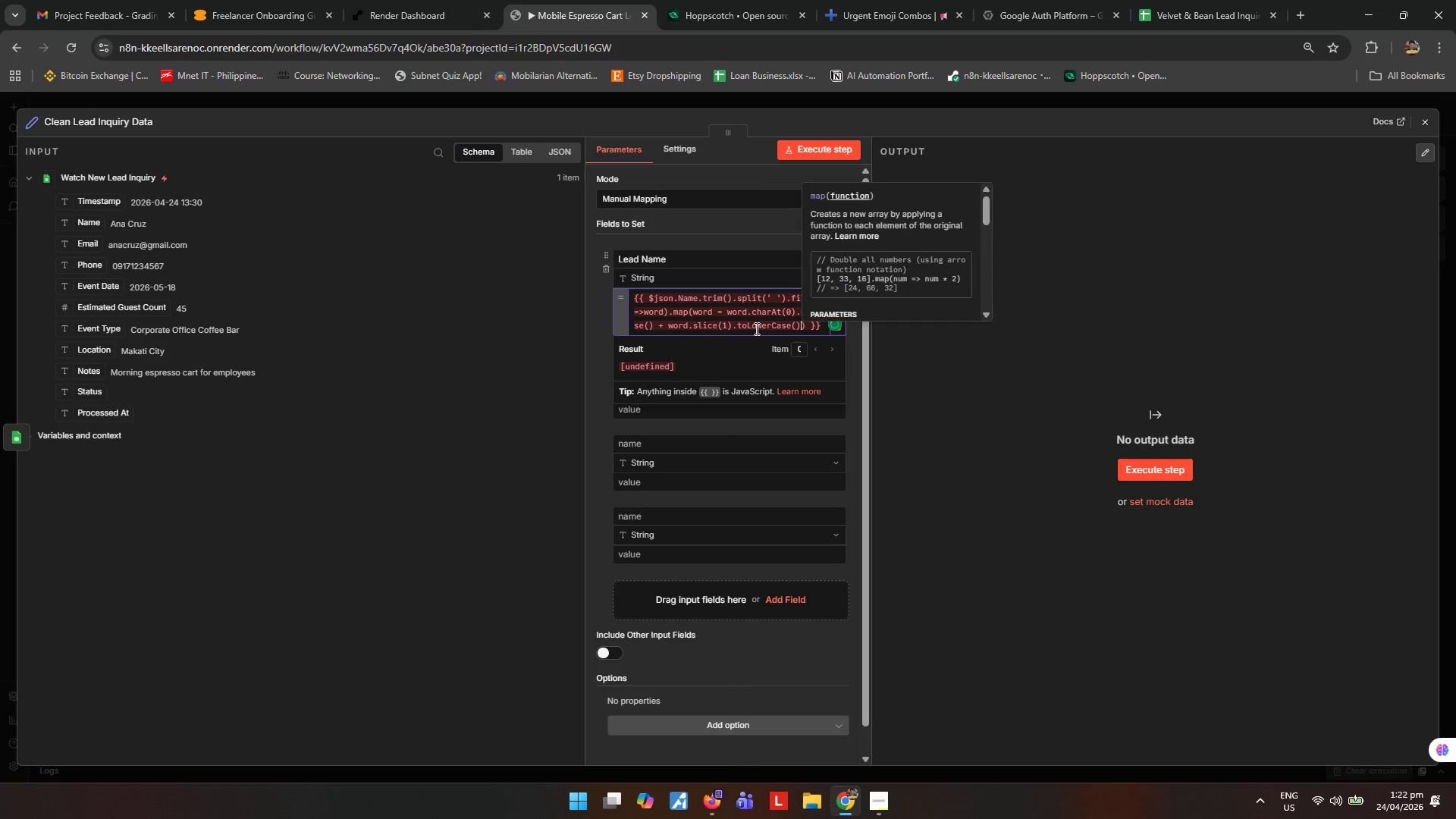 
key(ArrowRight)
 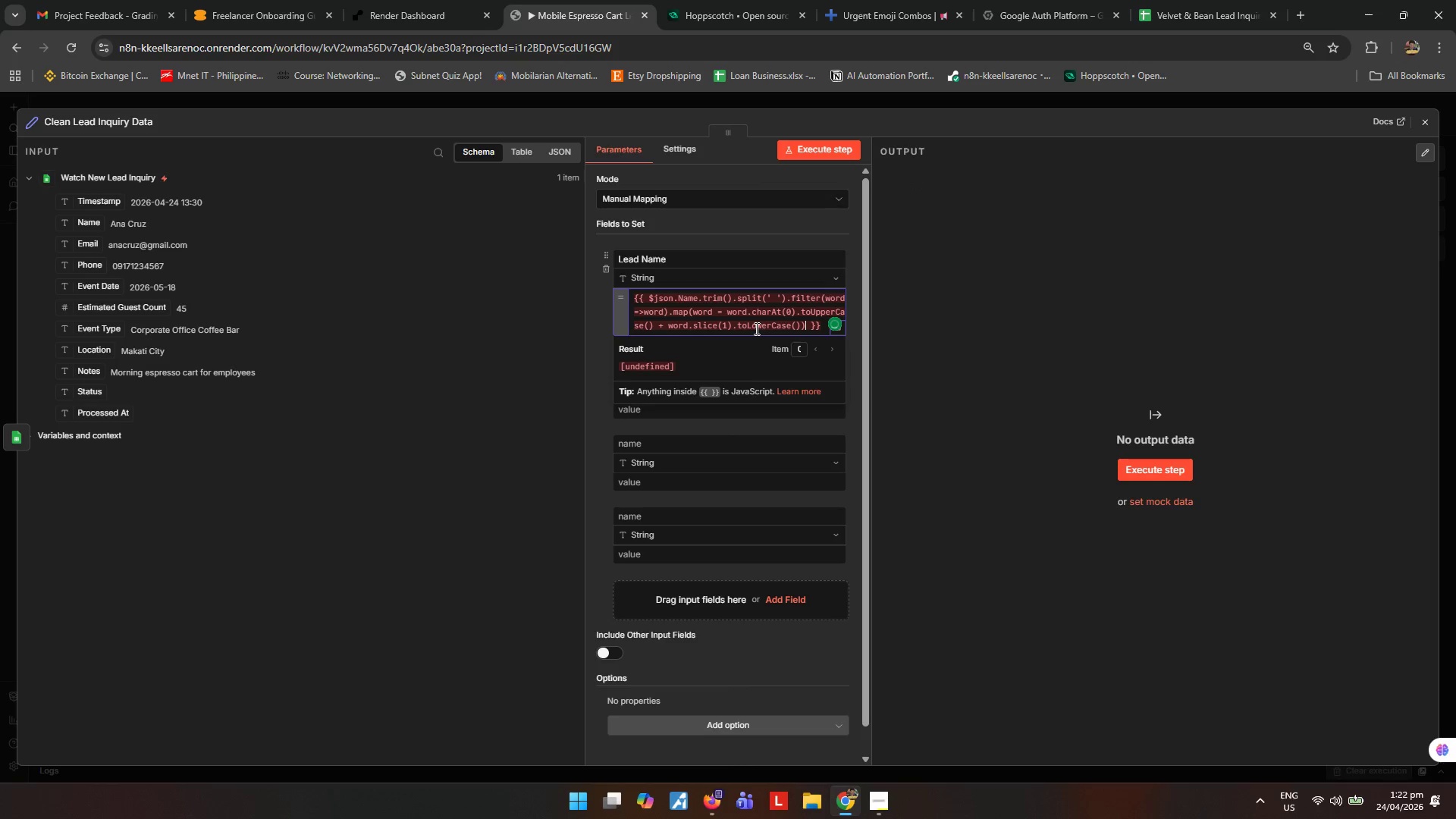 
type(.join(' )
 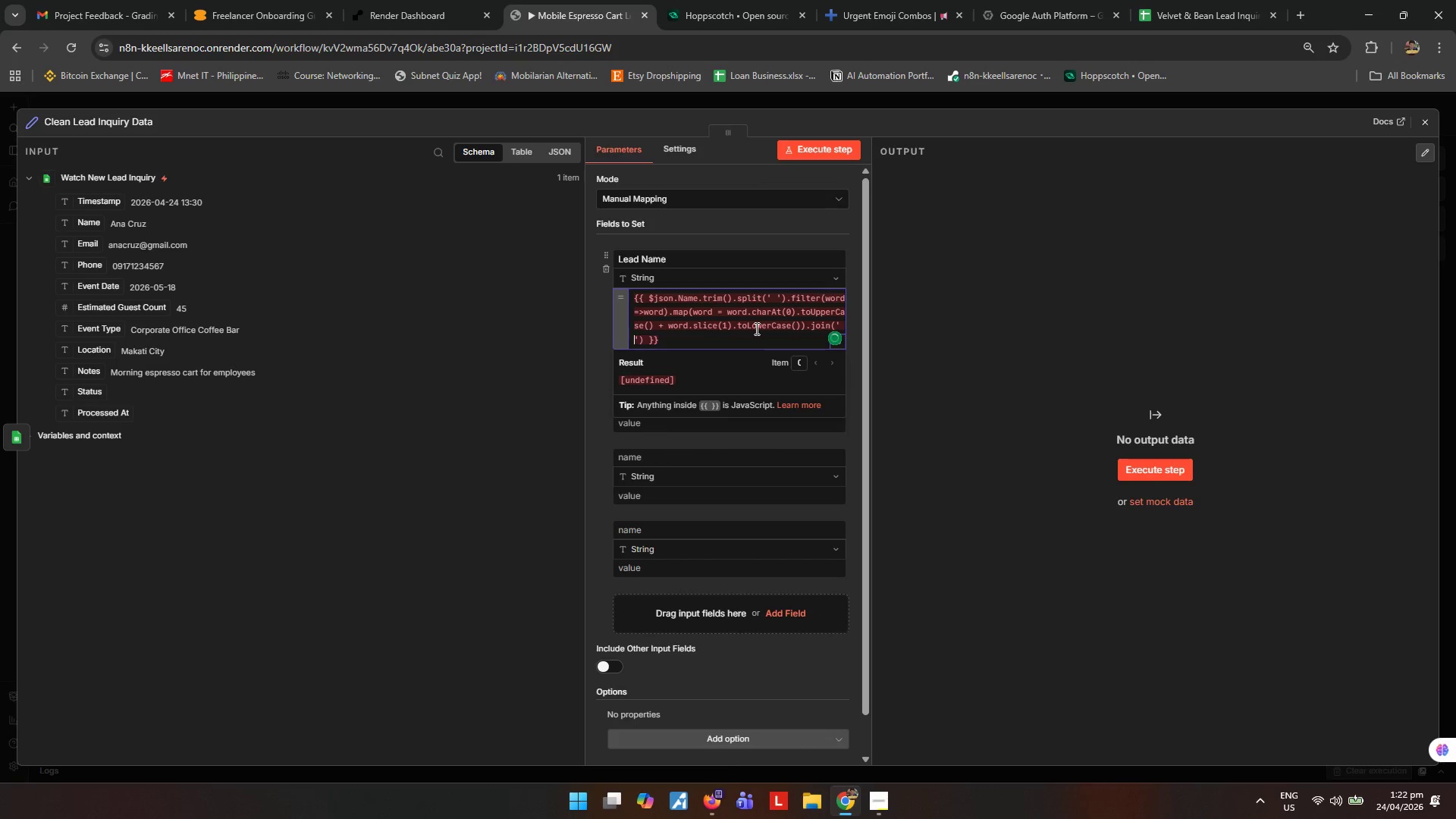 
left_click([841, 344])
 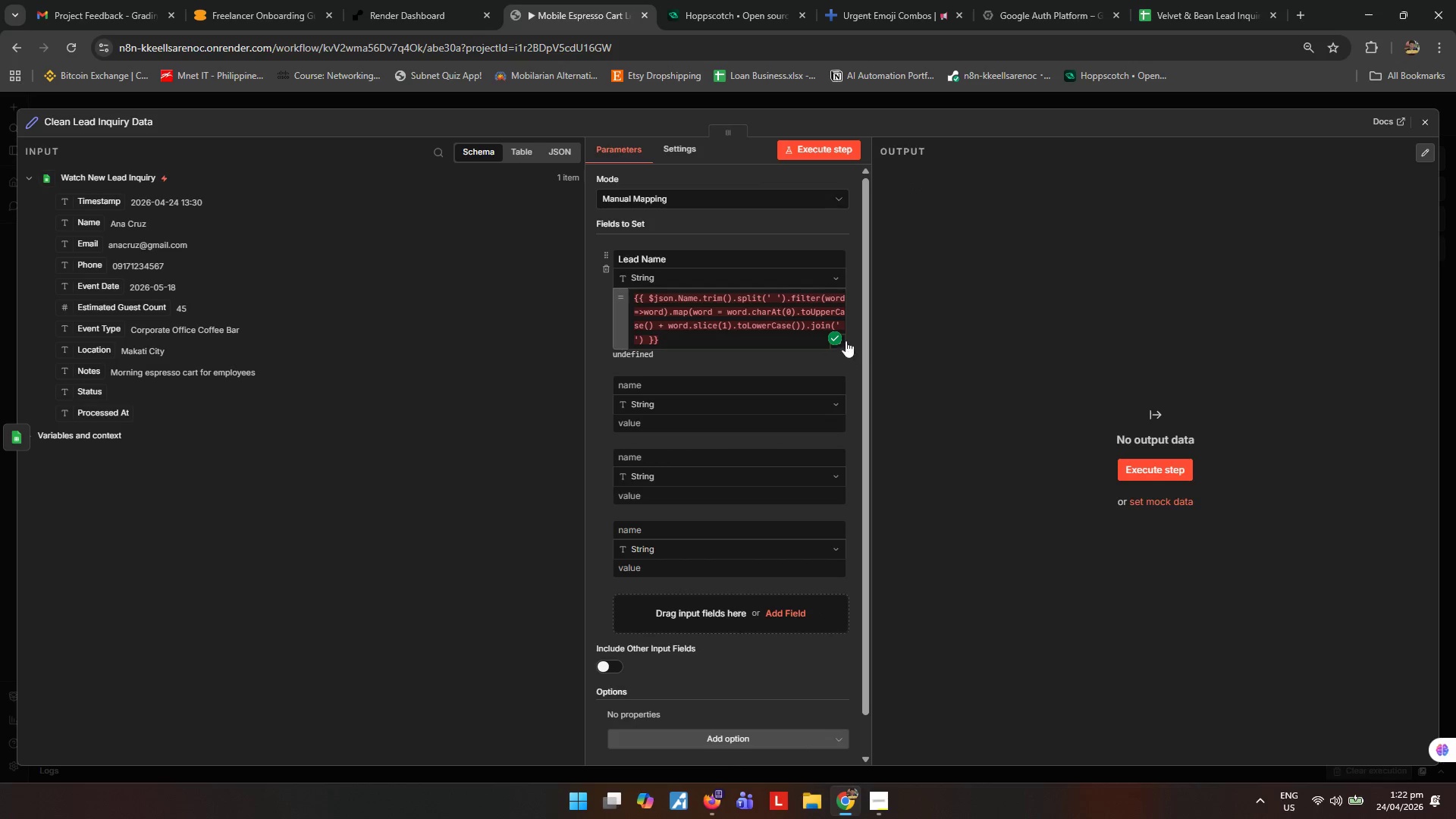 
left_click([846, 340])
 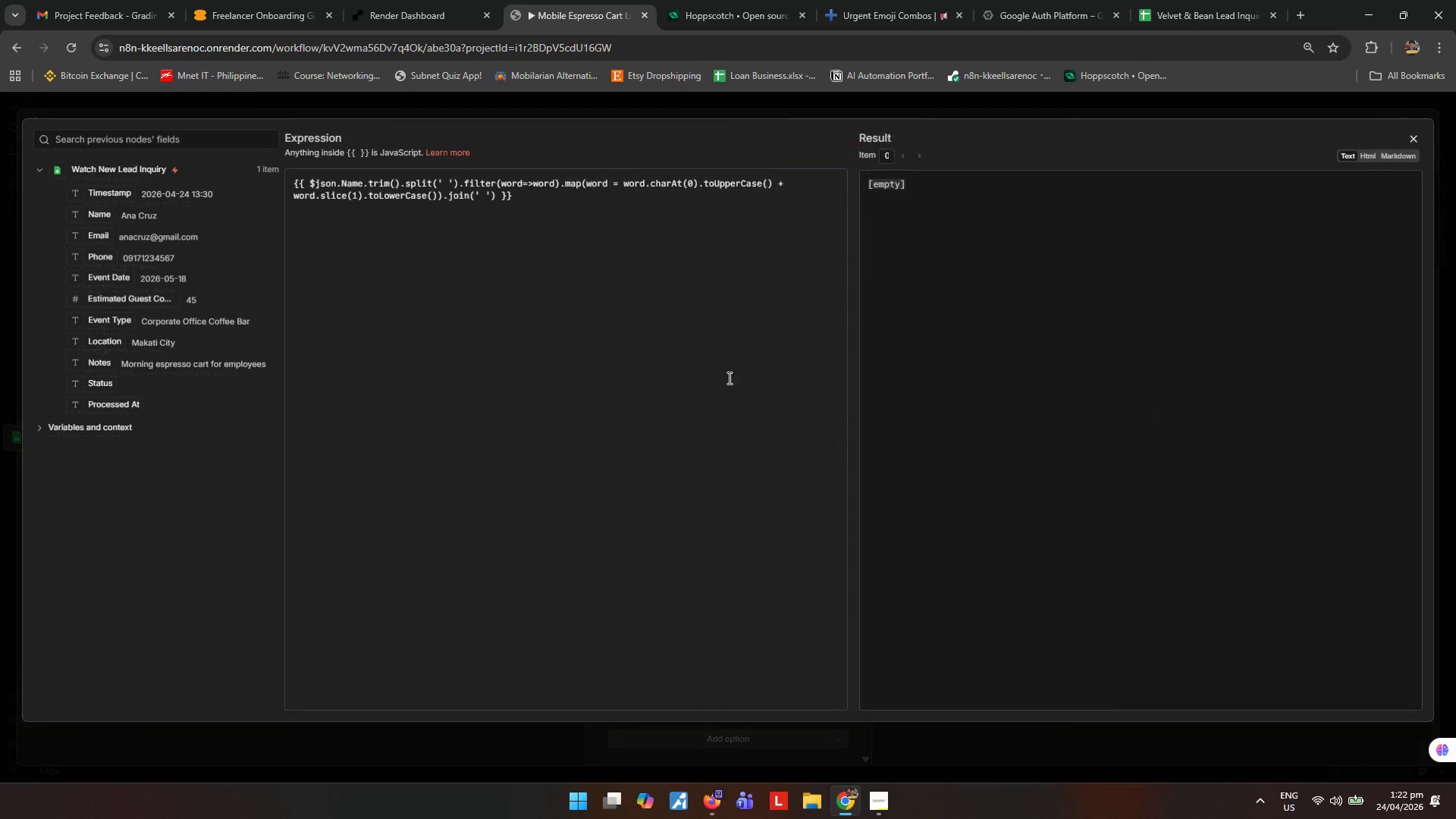 
left_click([585, 300])
 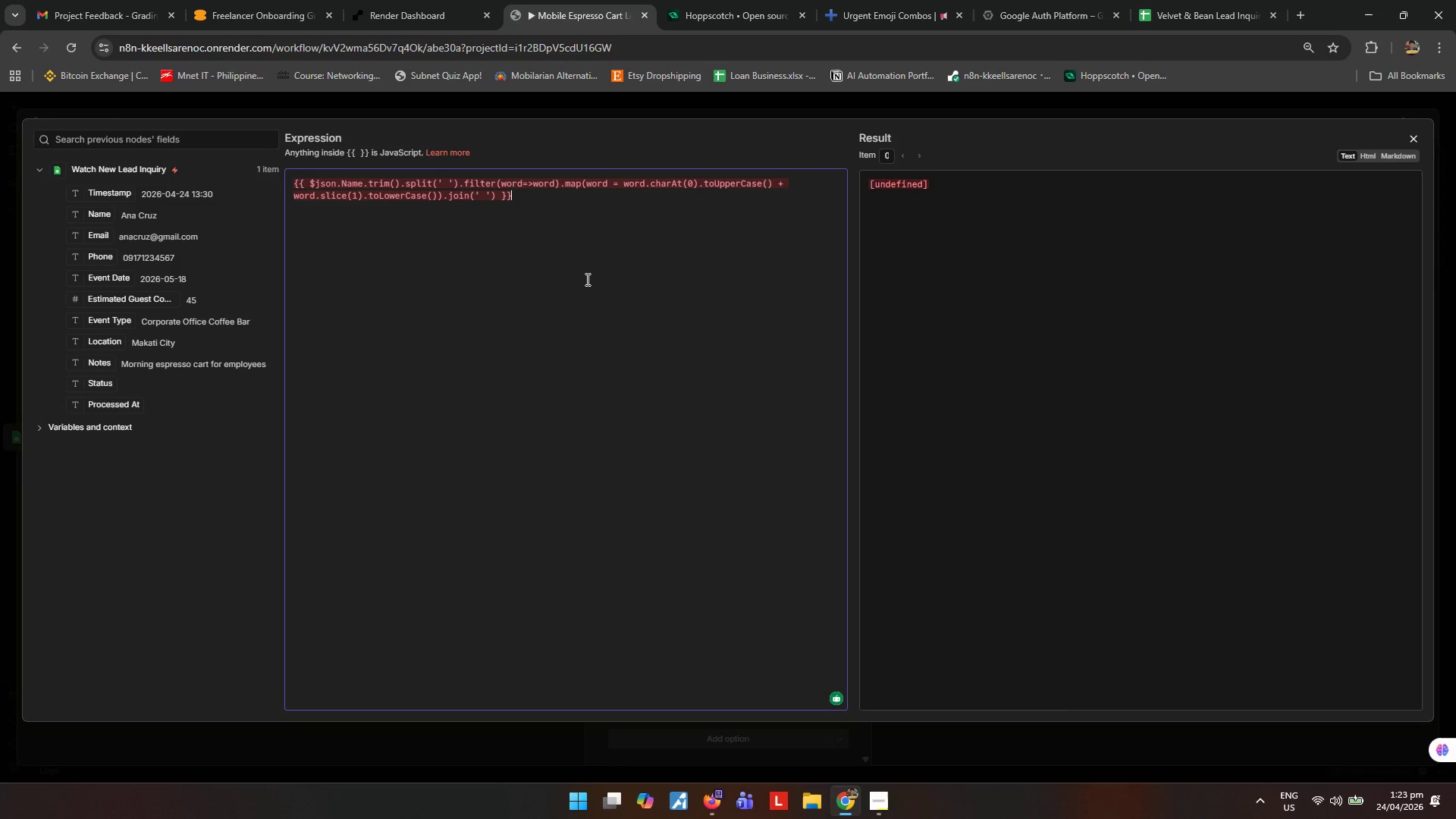 
wait(43.47)
 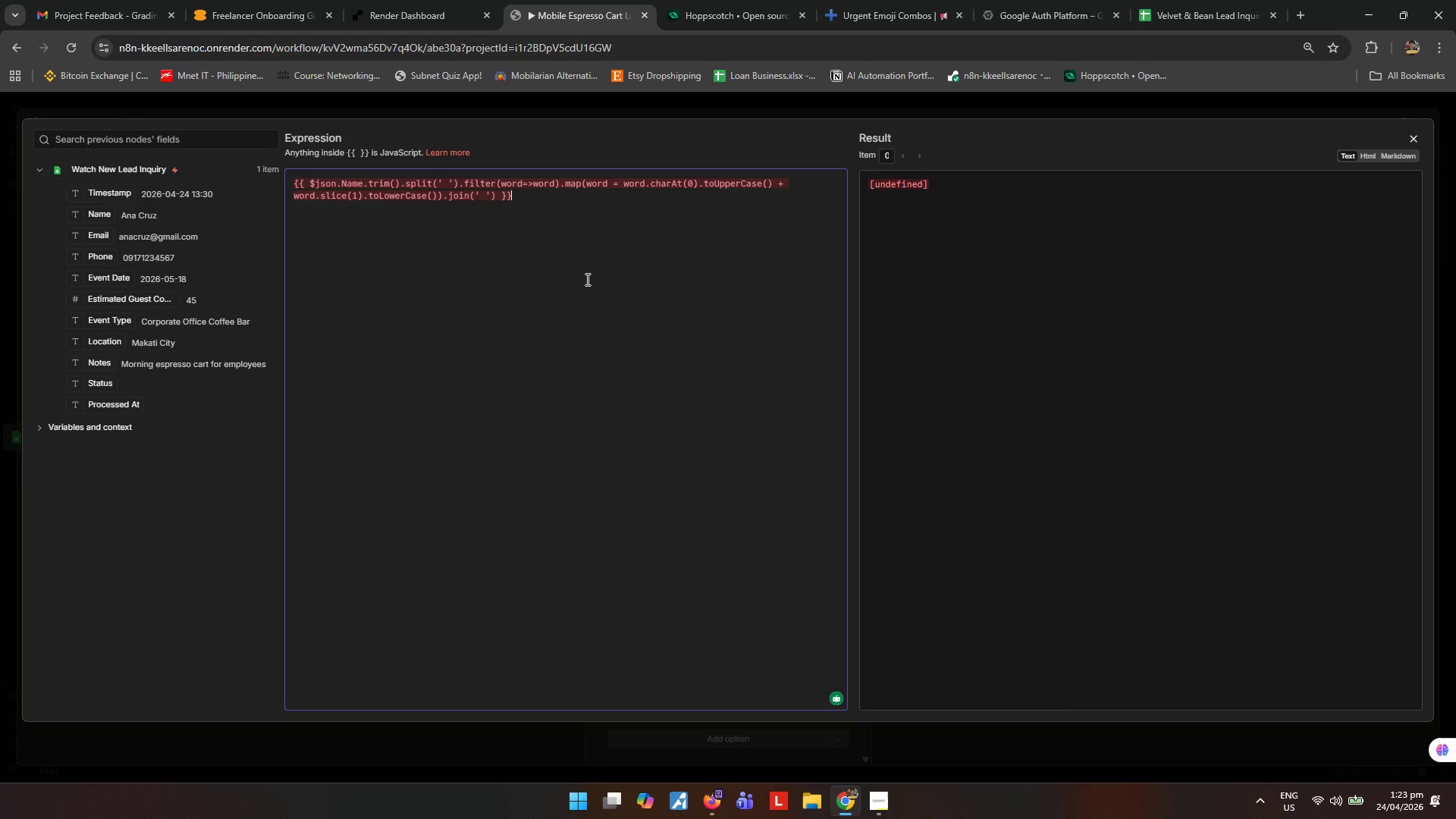 
left_click([620, 185])
 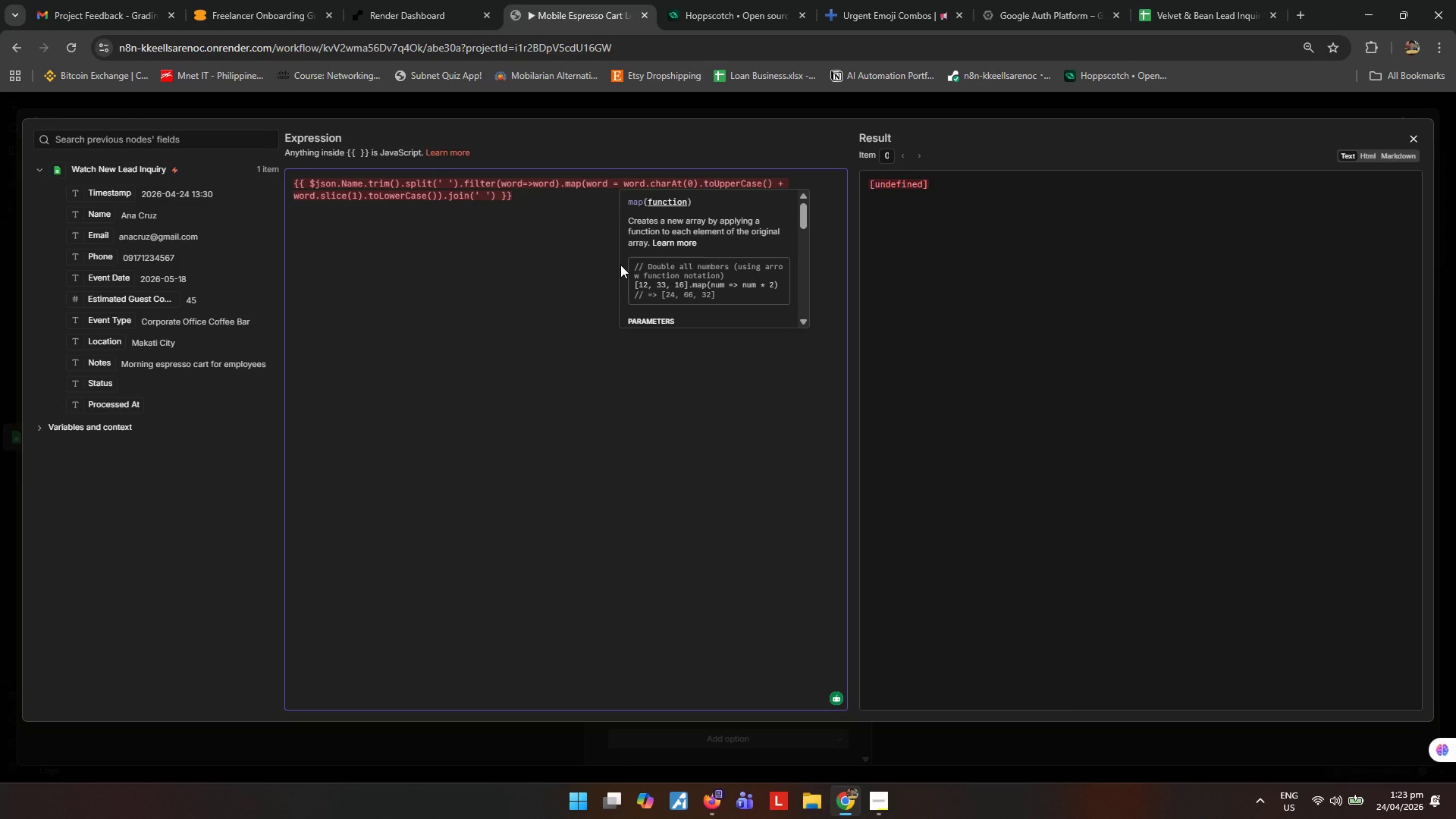 
key(Shift+Period)
 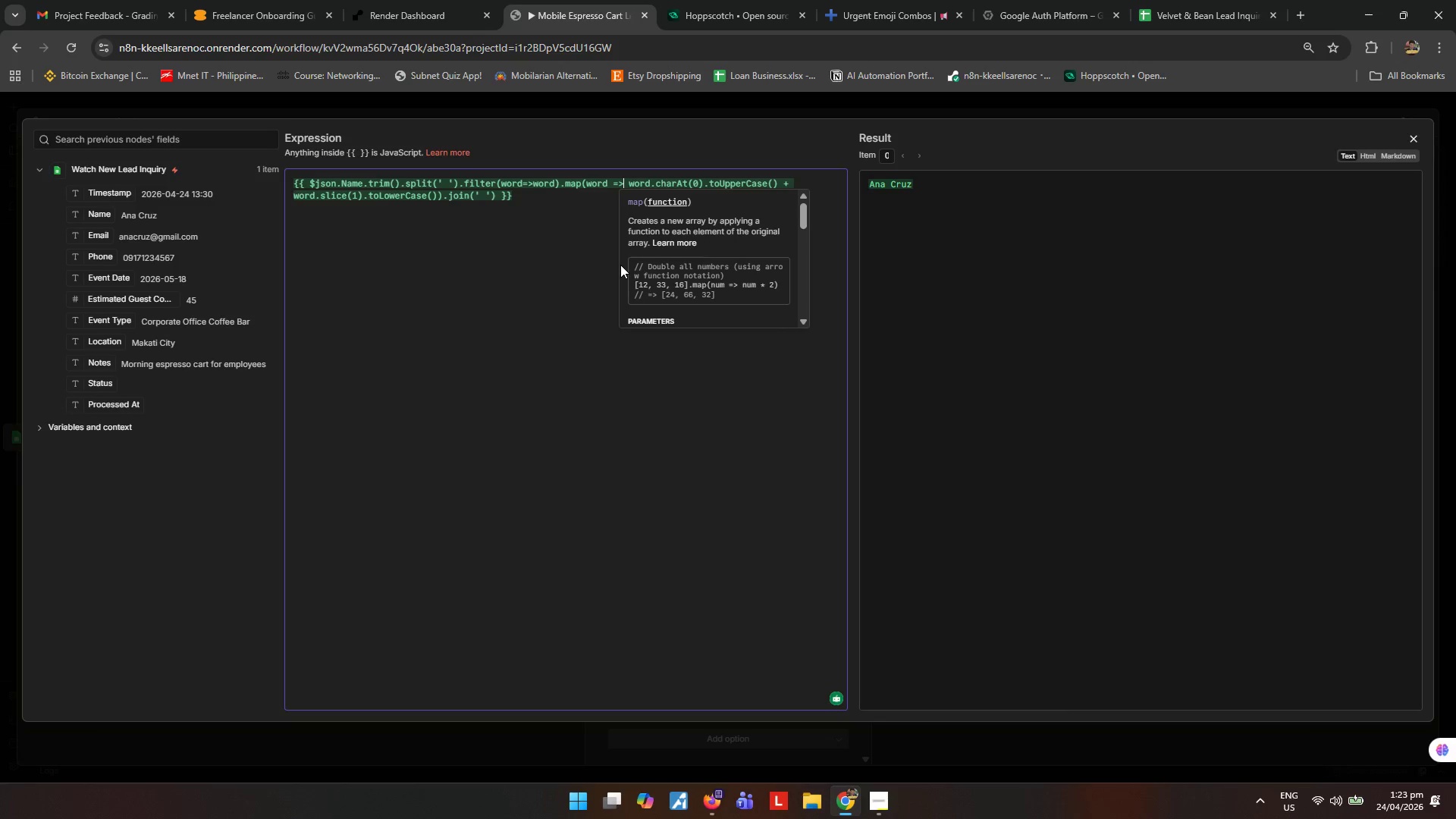 
key(Shift+ShiftRight)
 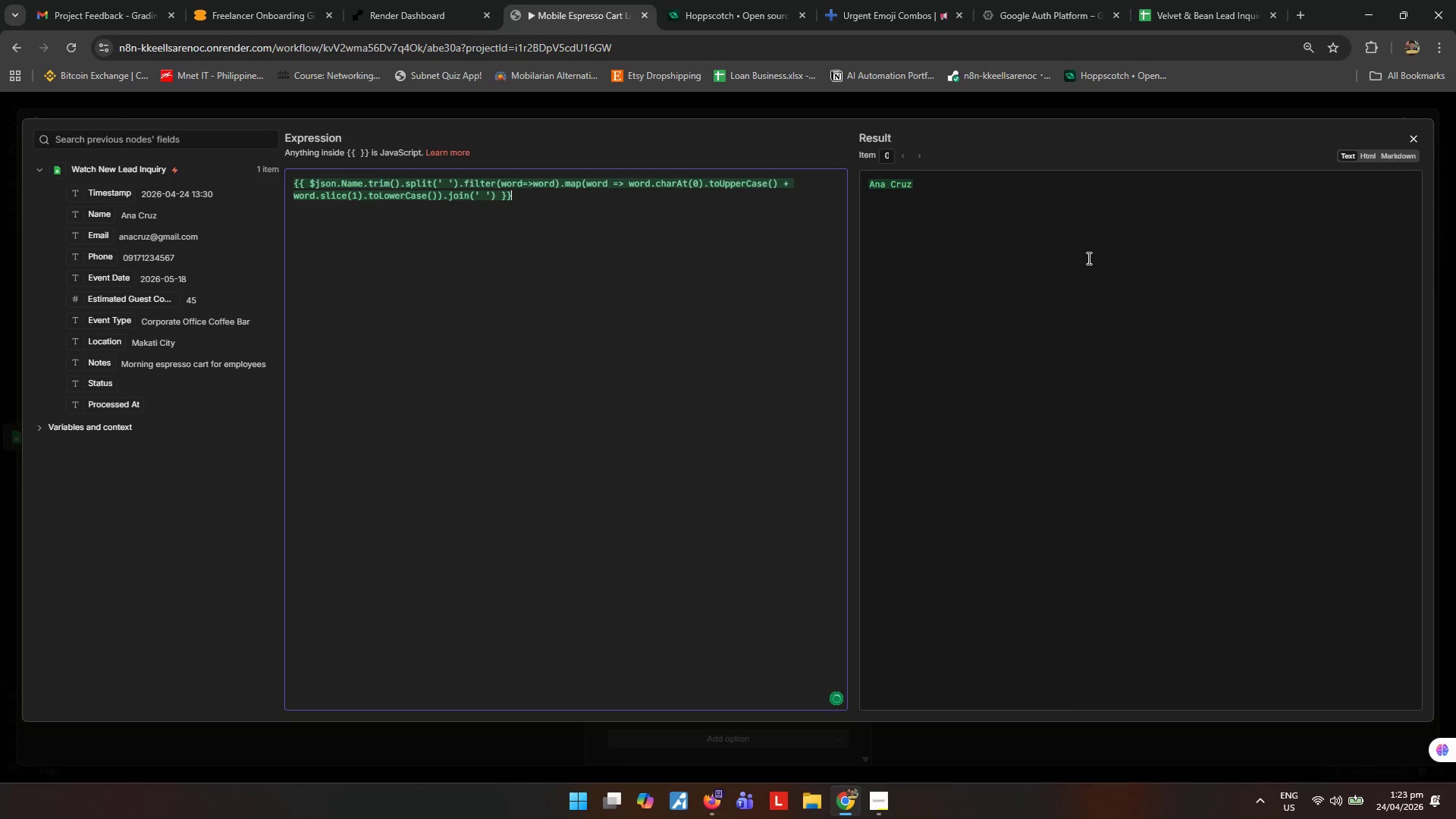 
left_click([1406, 138])
 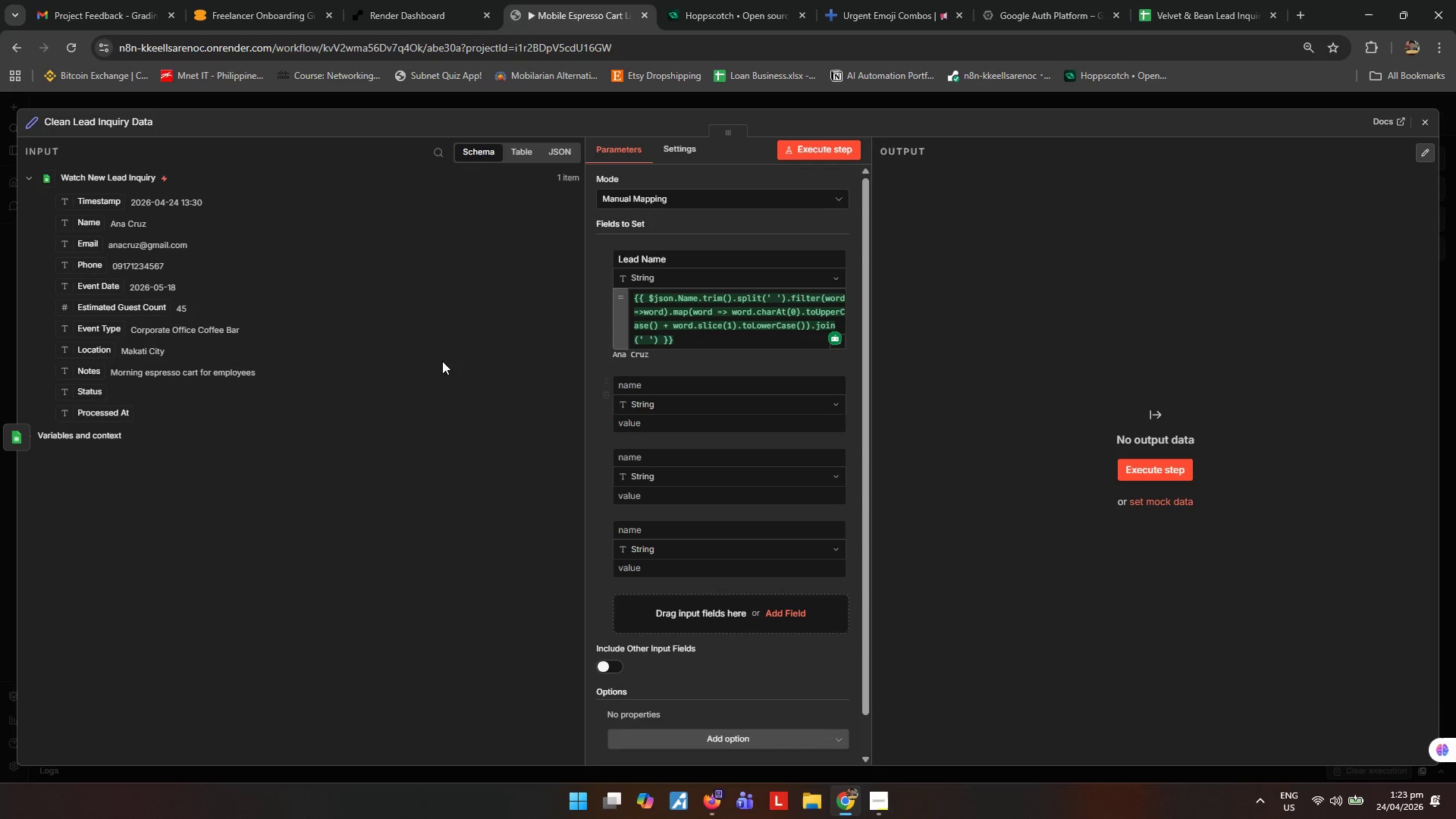 
wait(5.55)
 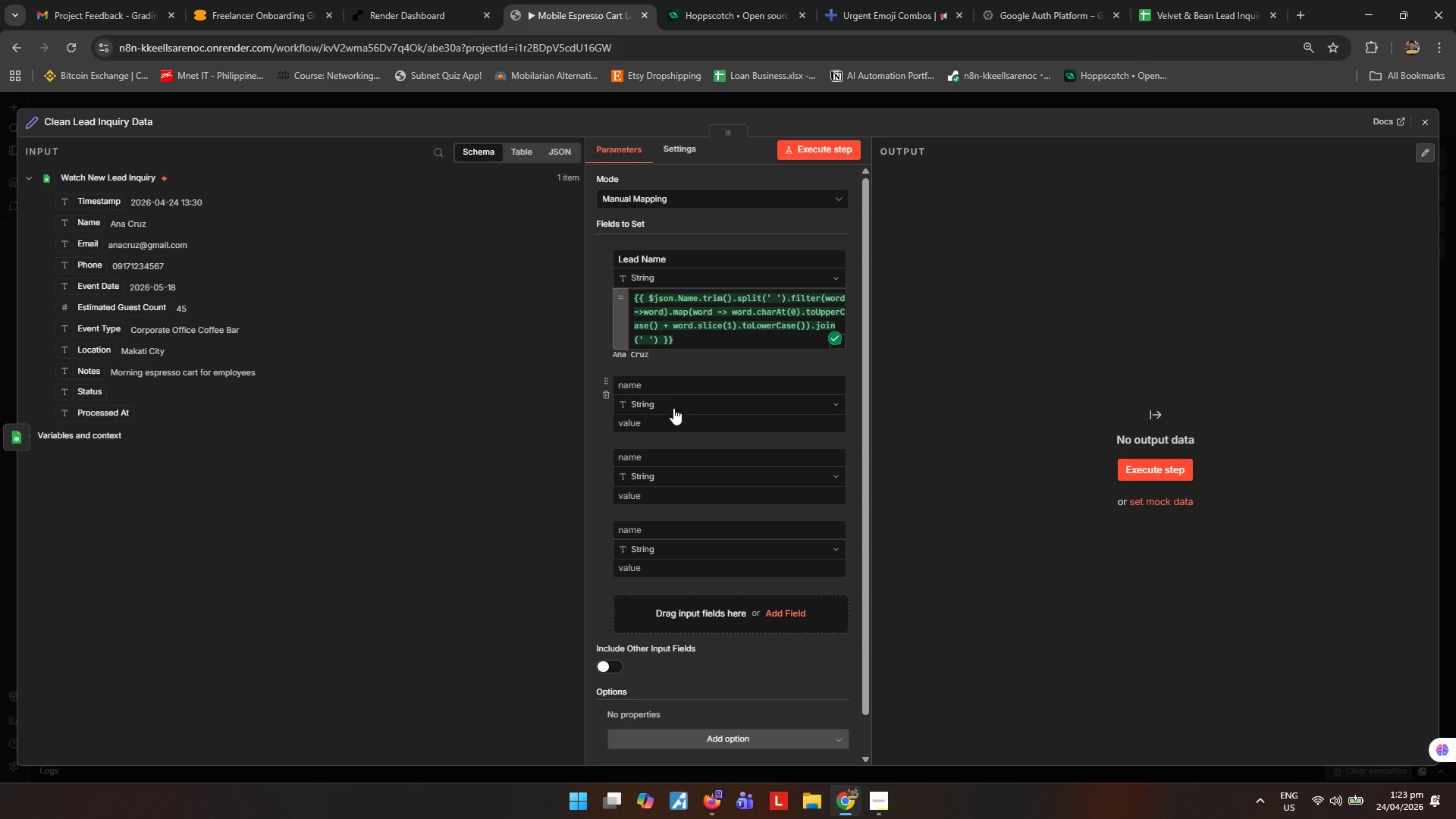 
left_click_drag(start_coordinate=[84, 246], to_coordinate=[633, 425])
 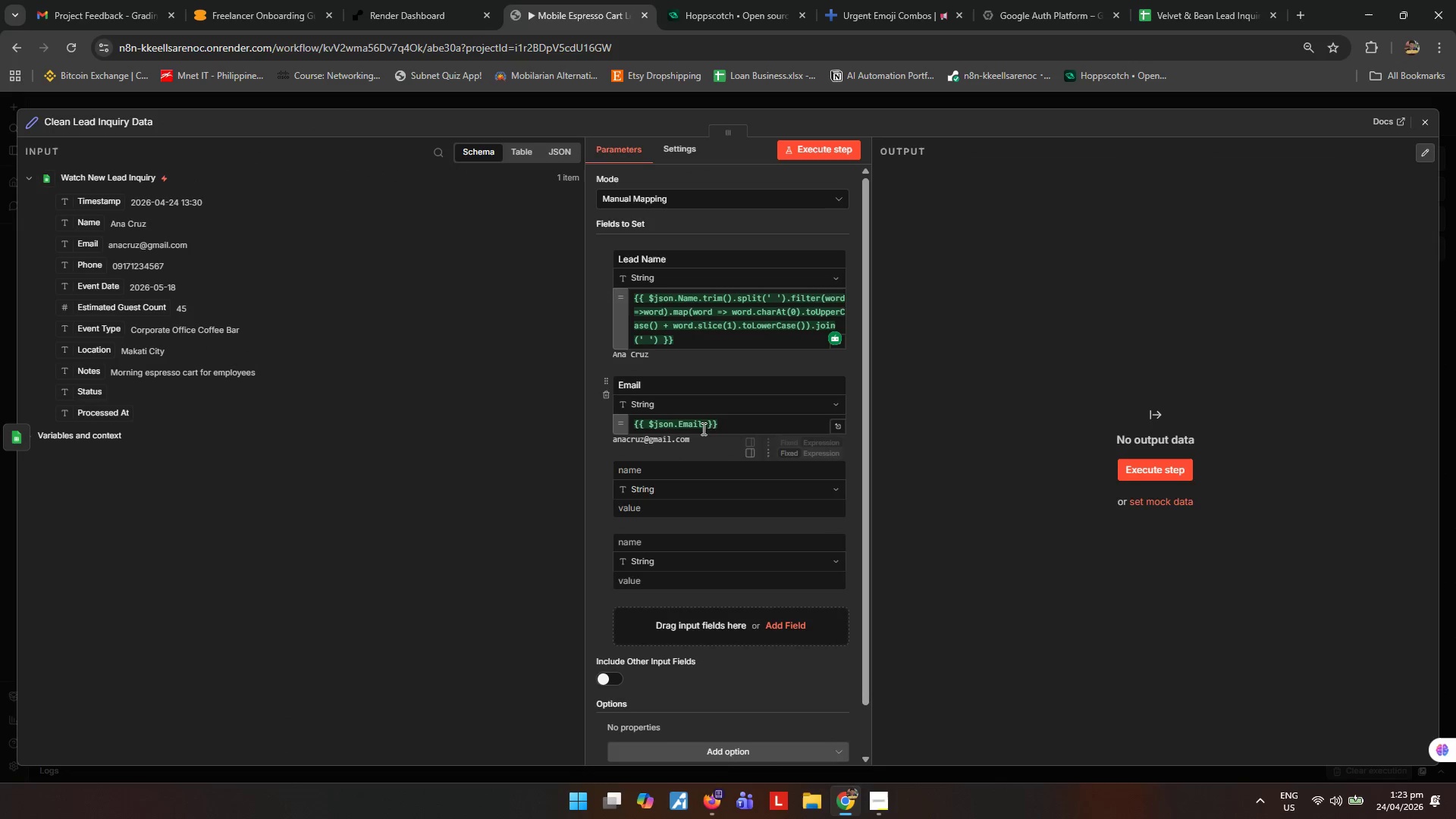 
left_click([704, 424])
 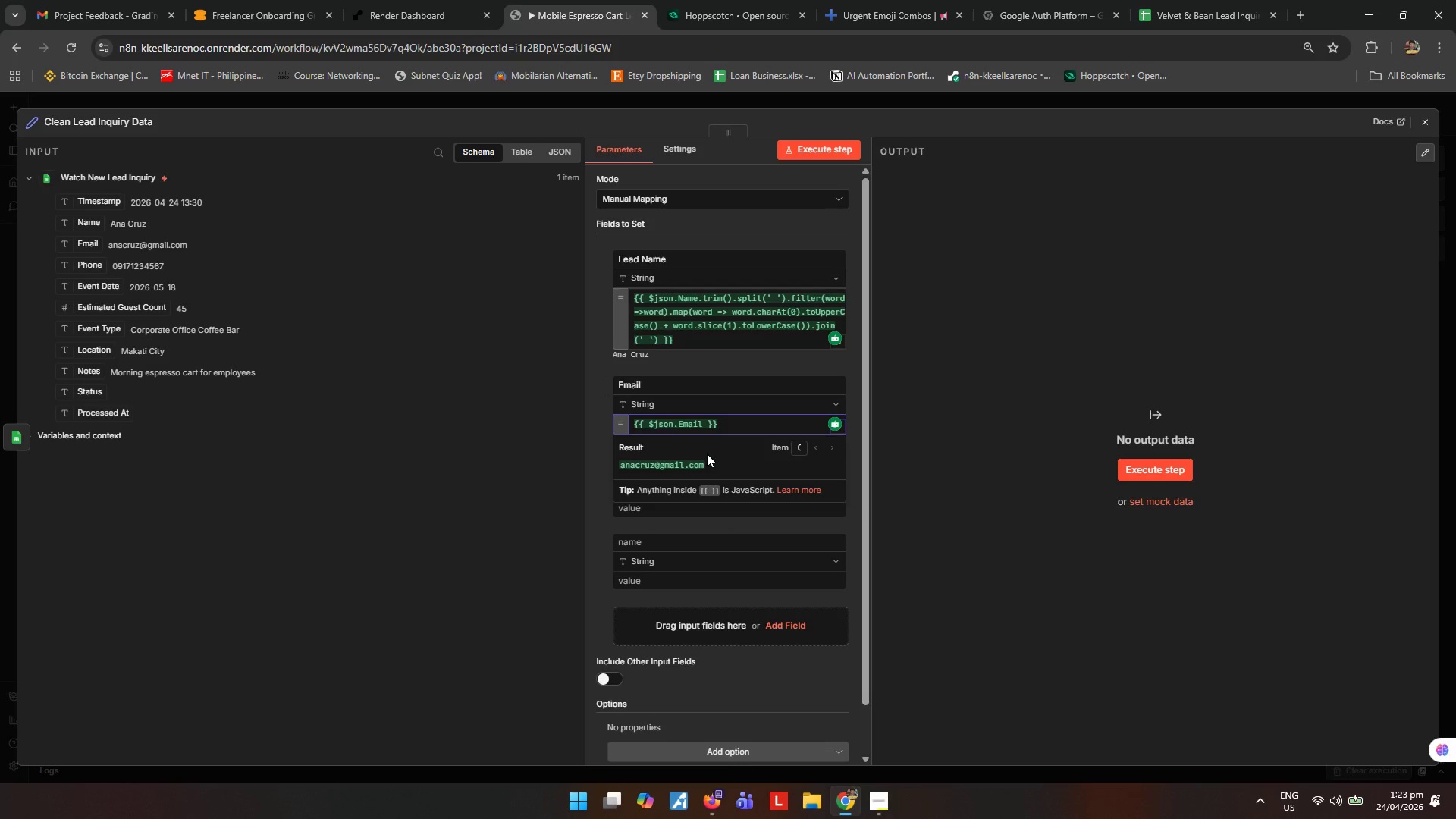 
type(.trim()
 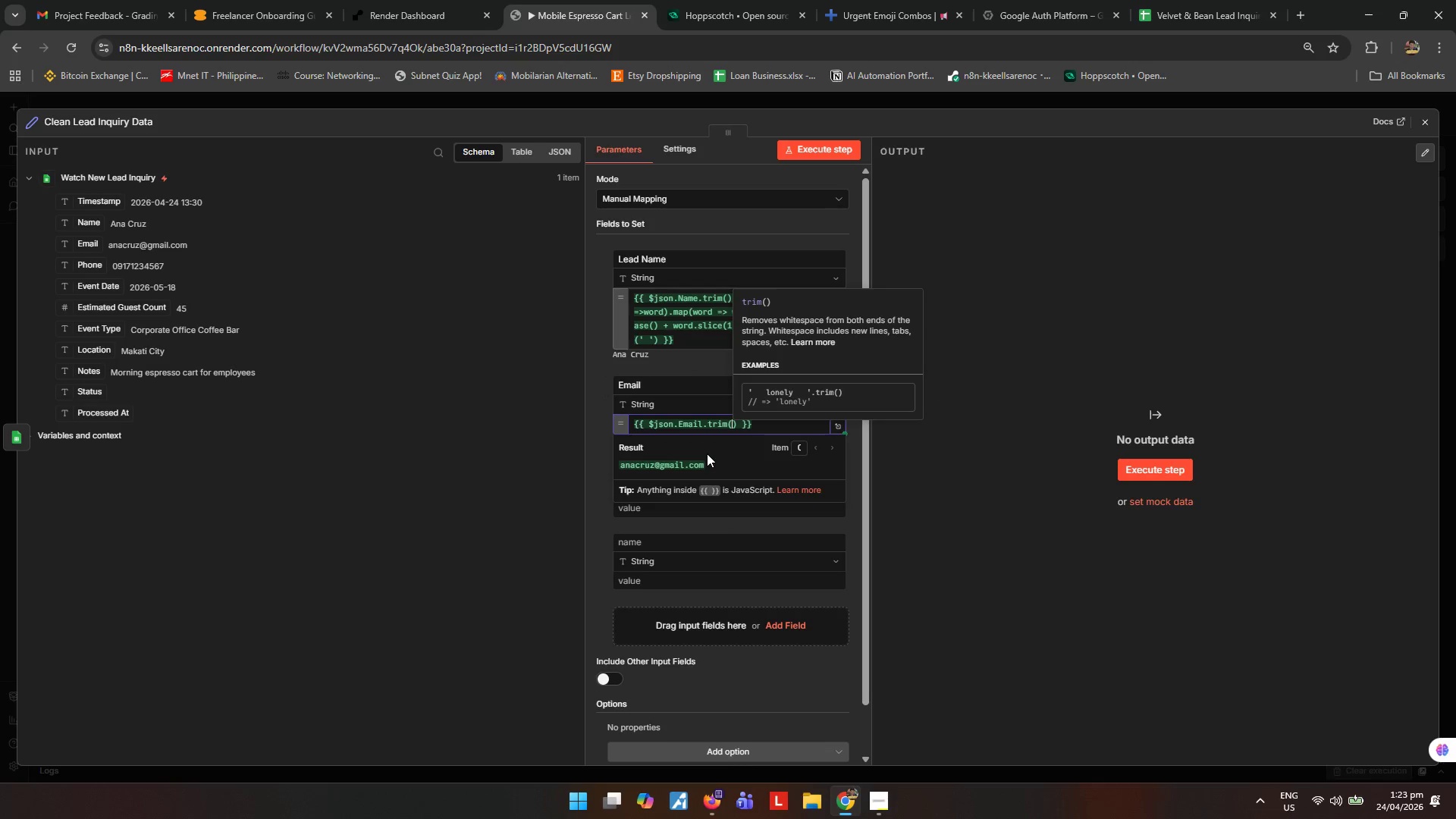 
key(ArrowRight)
 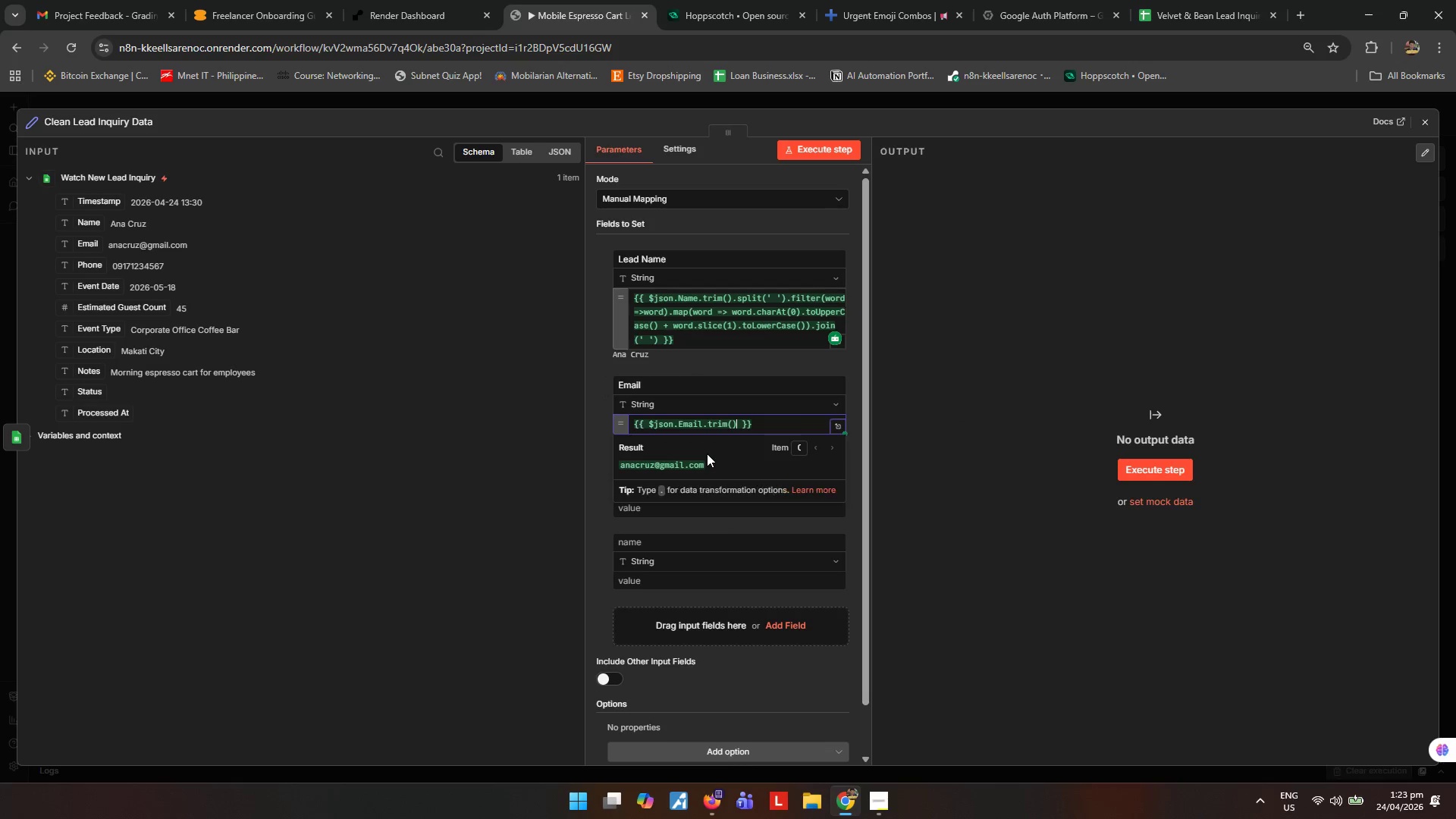 
type(.toLo)
key(Tab)
 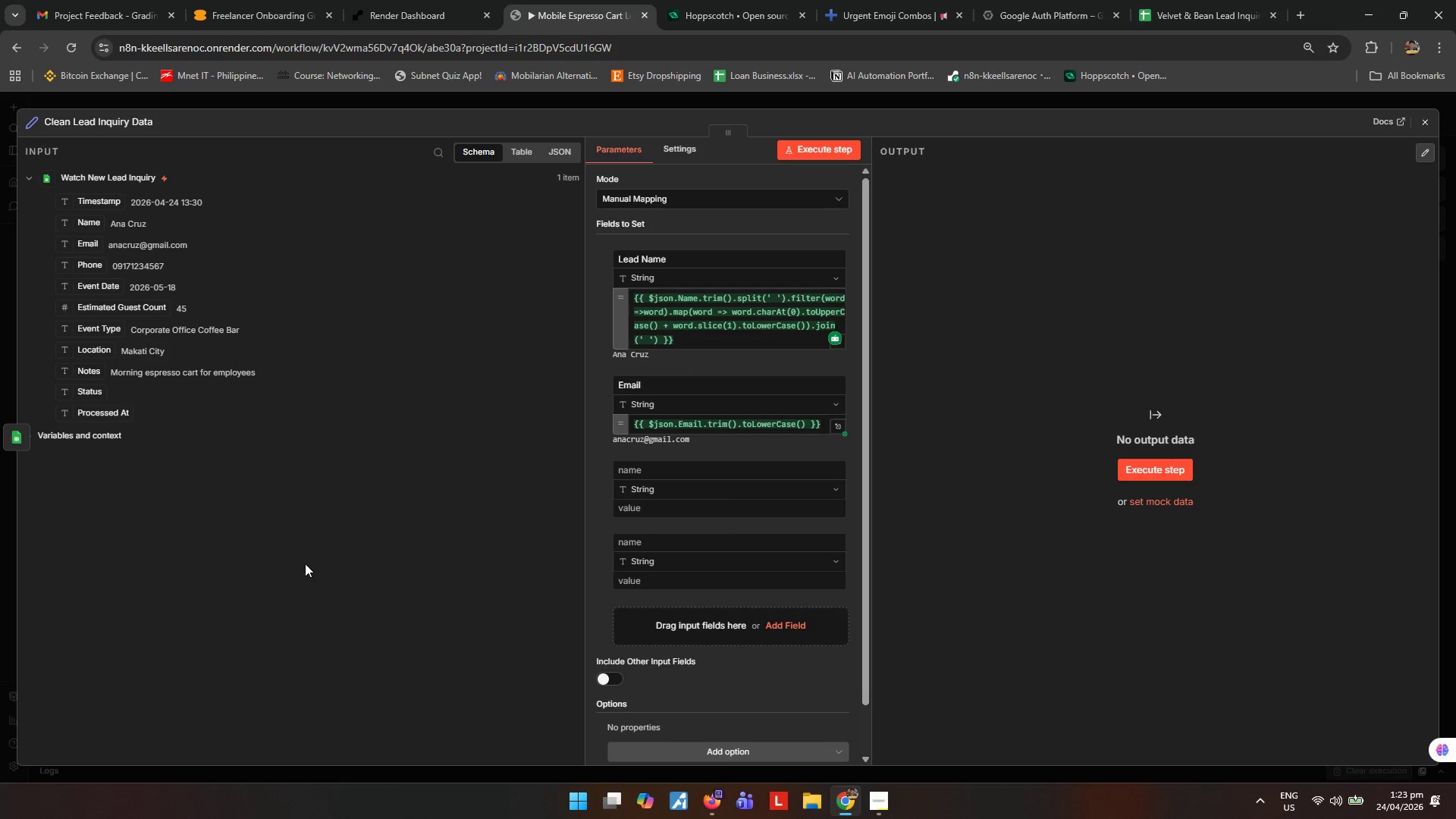 
wait(5.08)
 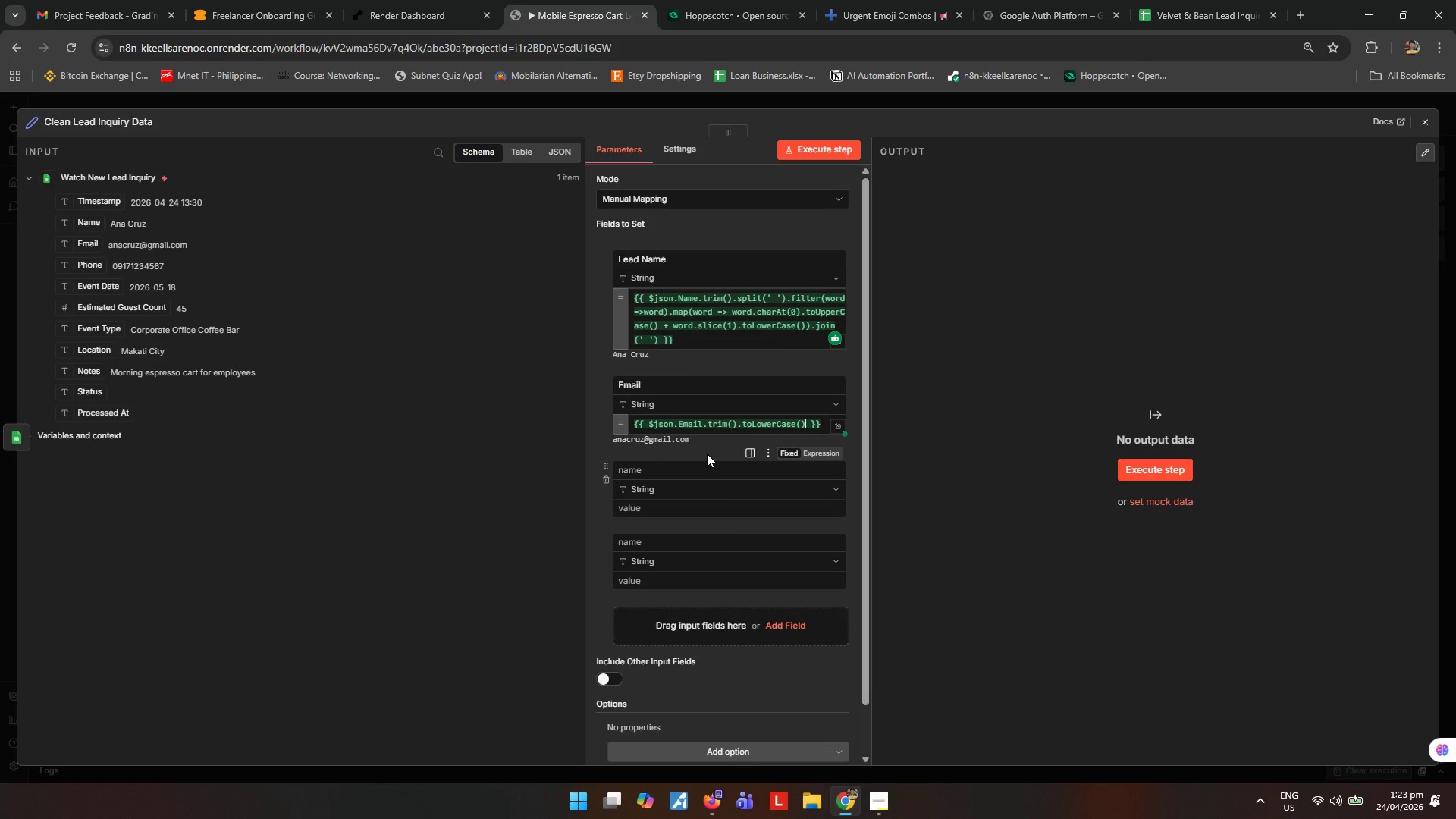 
left_click([879, 802])